 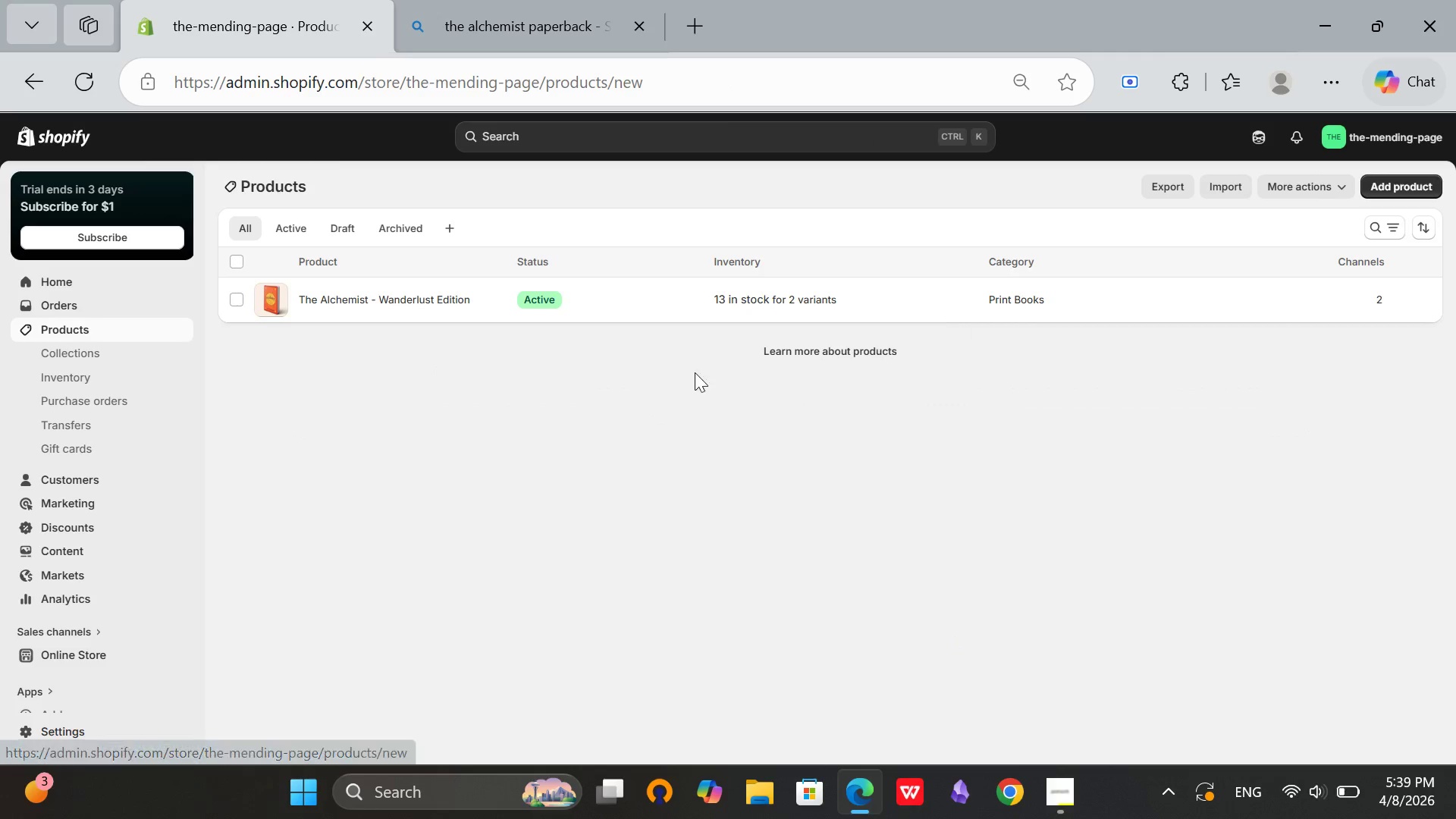 
left_click([488, 254])
 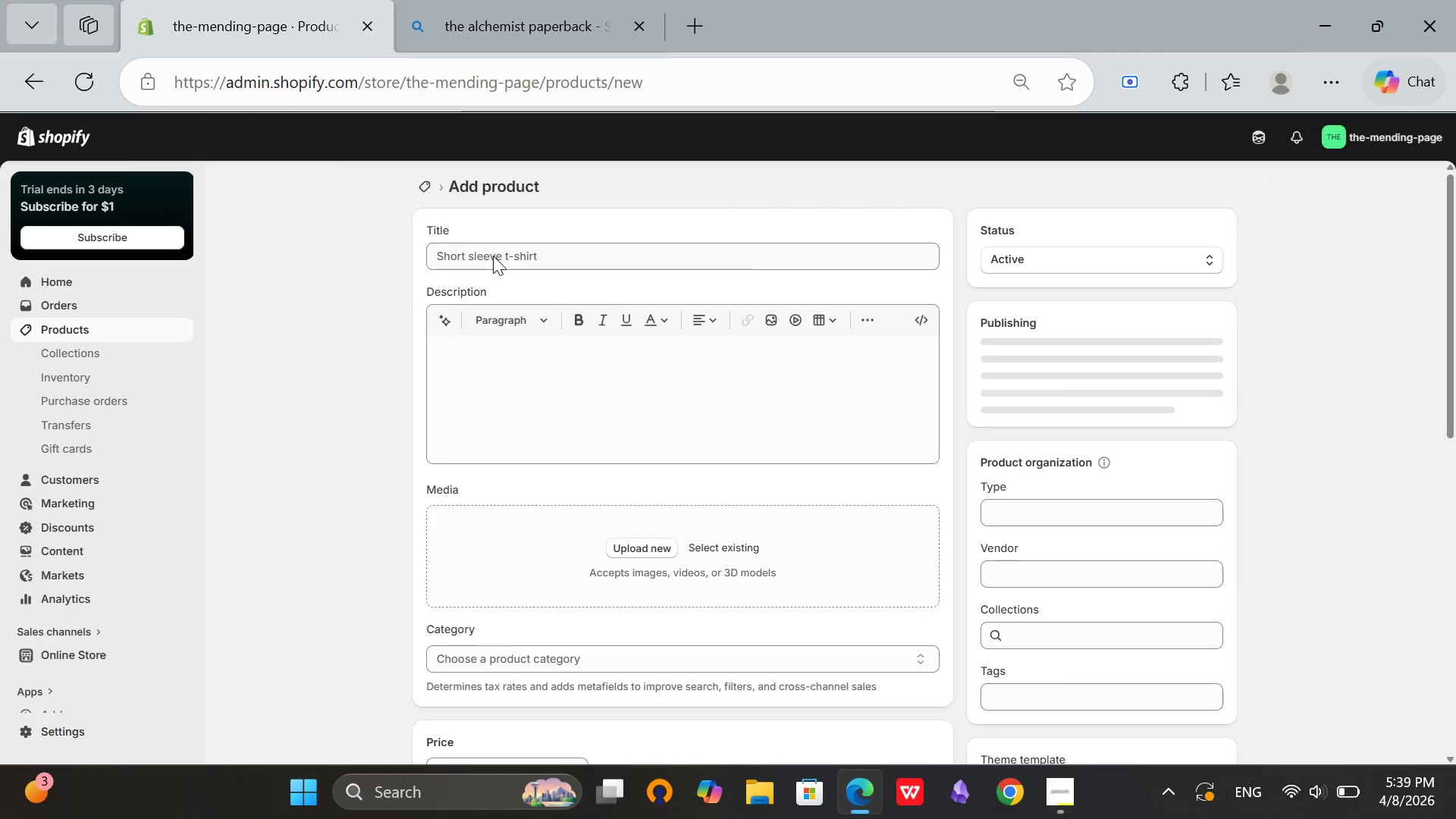 
left_click([493, 256])
 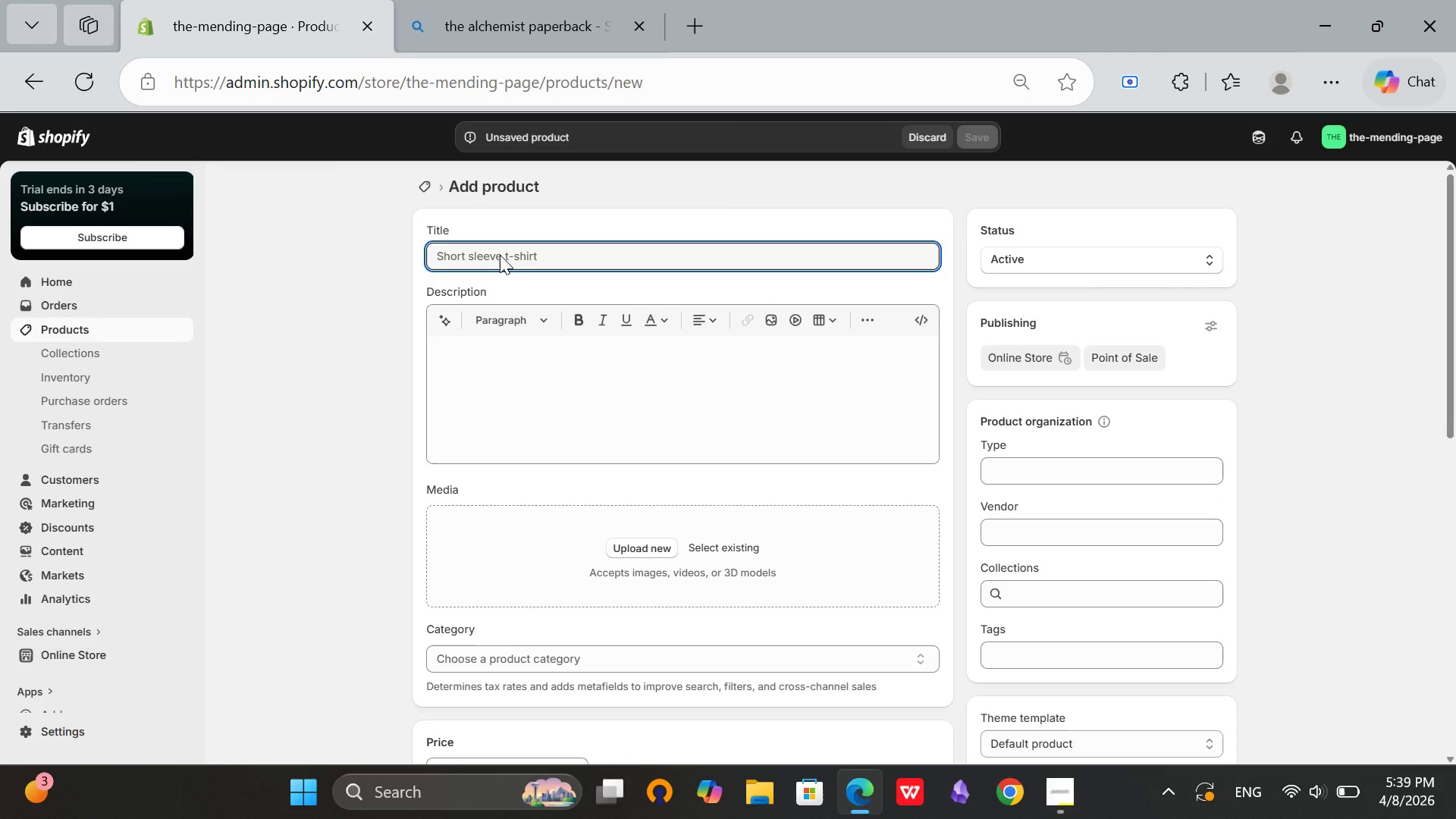 
type(When Breath)
 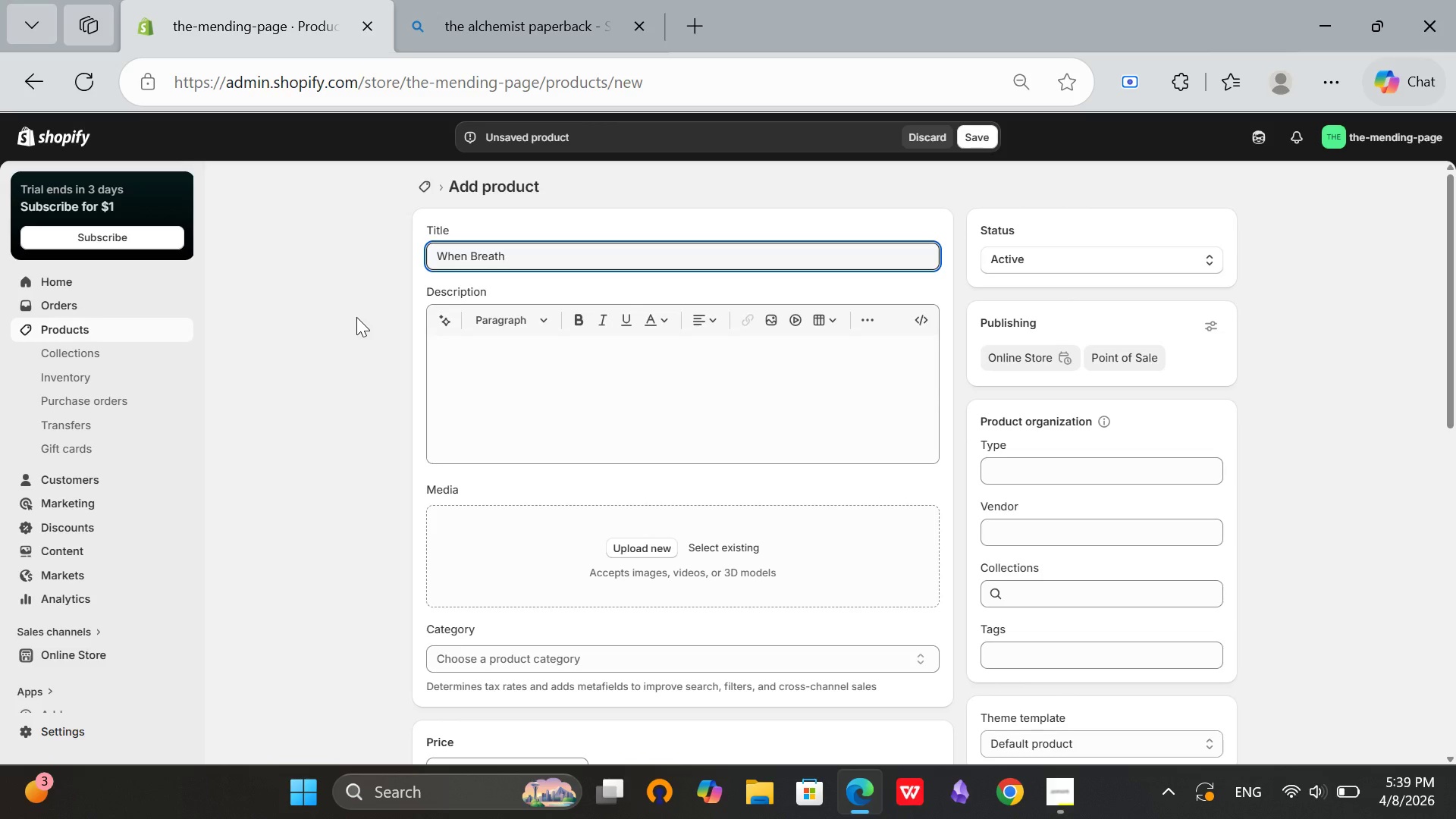 
type( Becomes Air)
 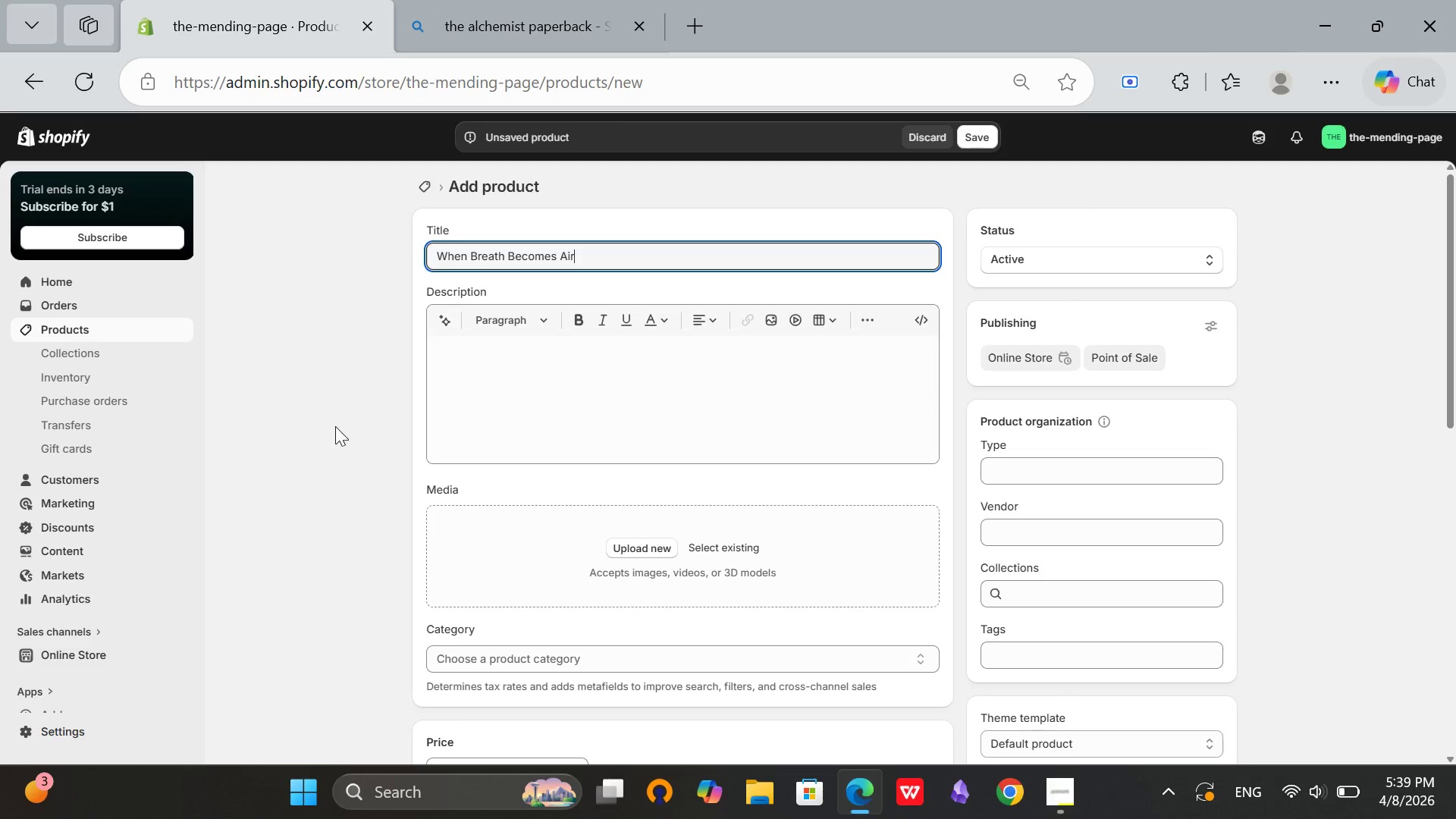 
left_click([481, 376])
 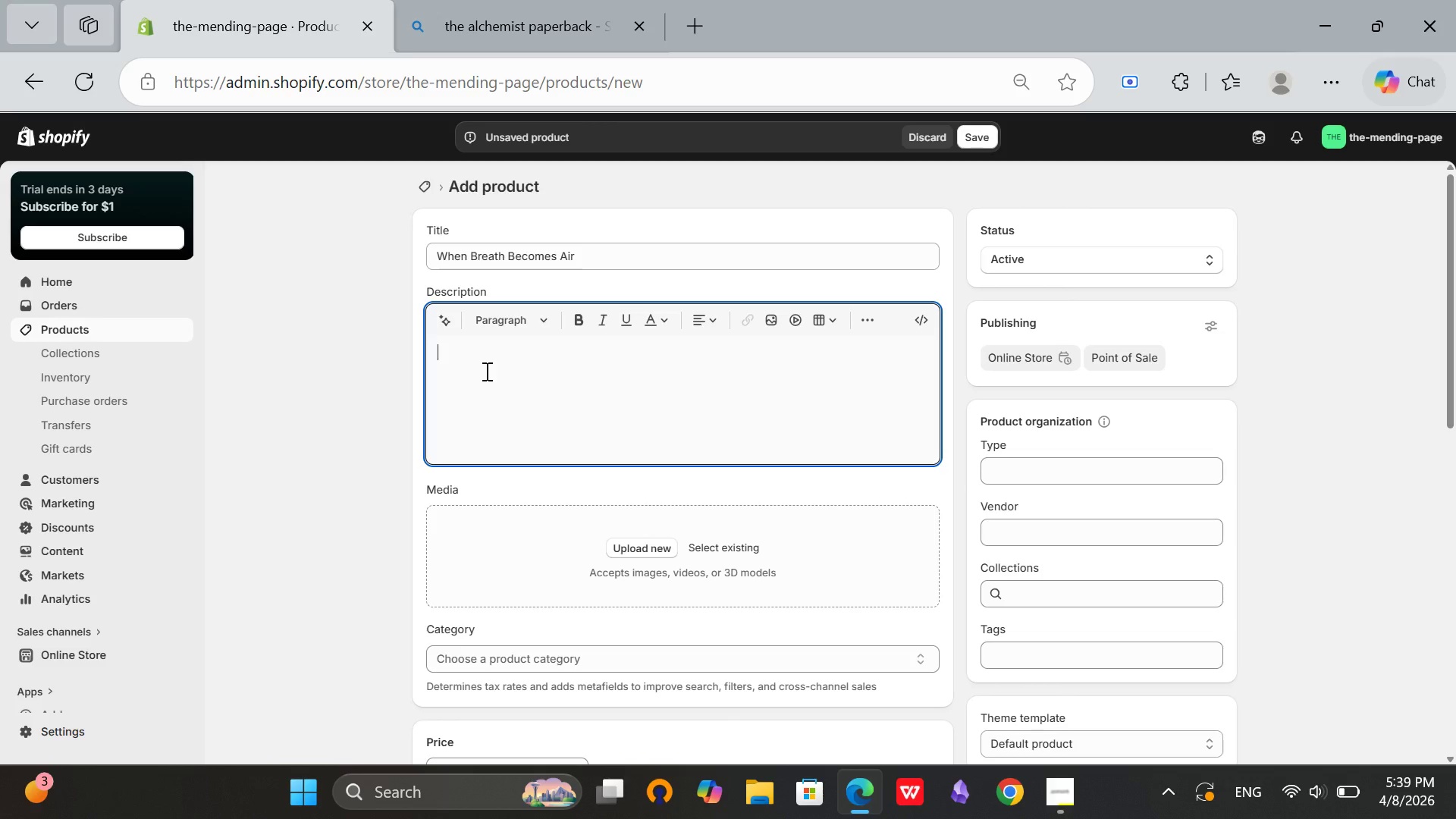 
type(Pharnacist's Note: )
 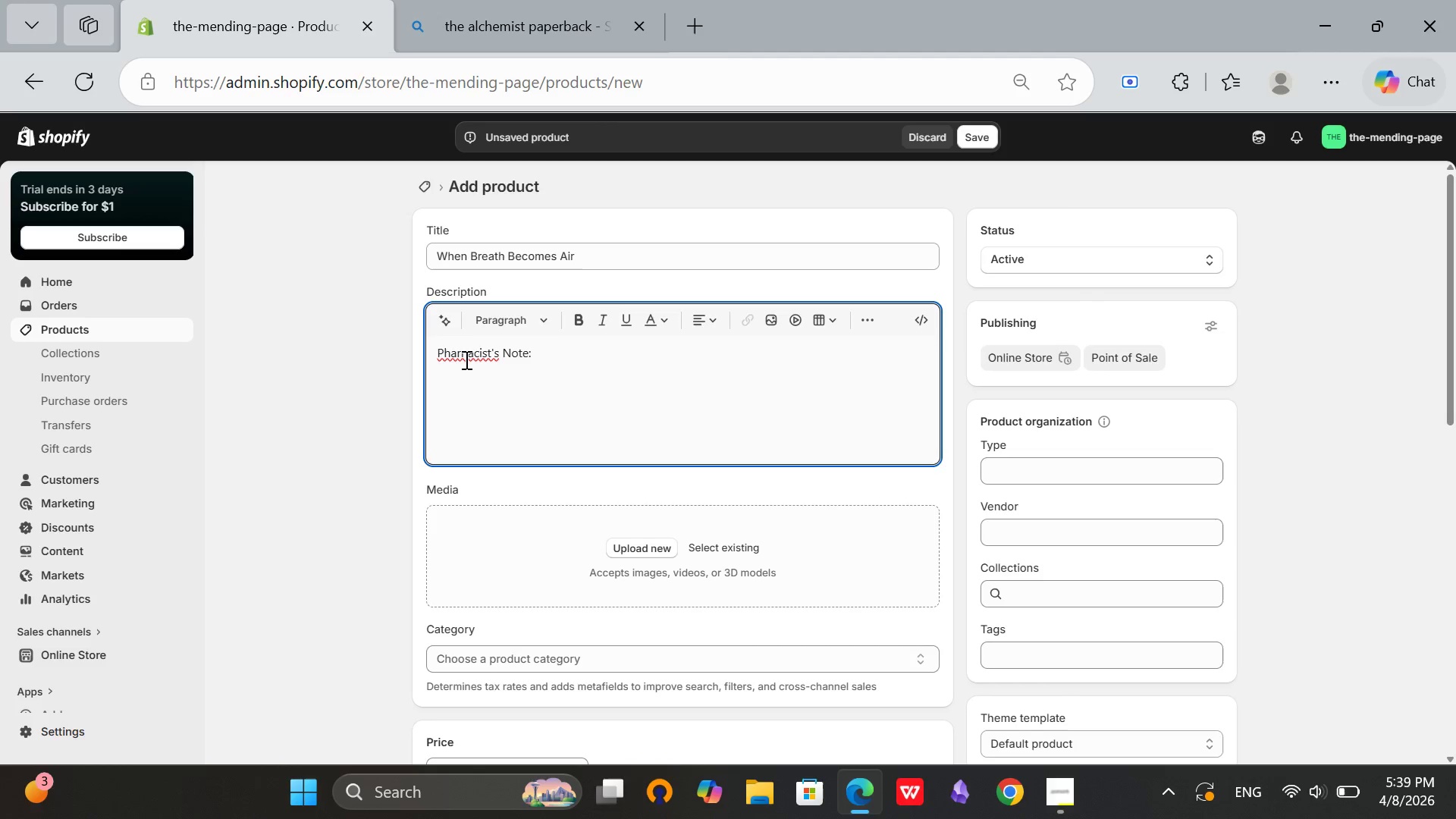 
key(Backspace)
 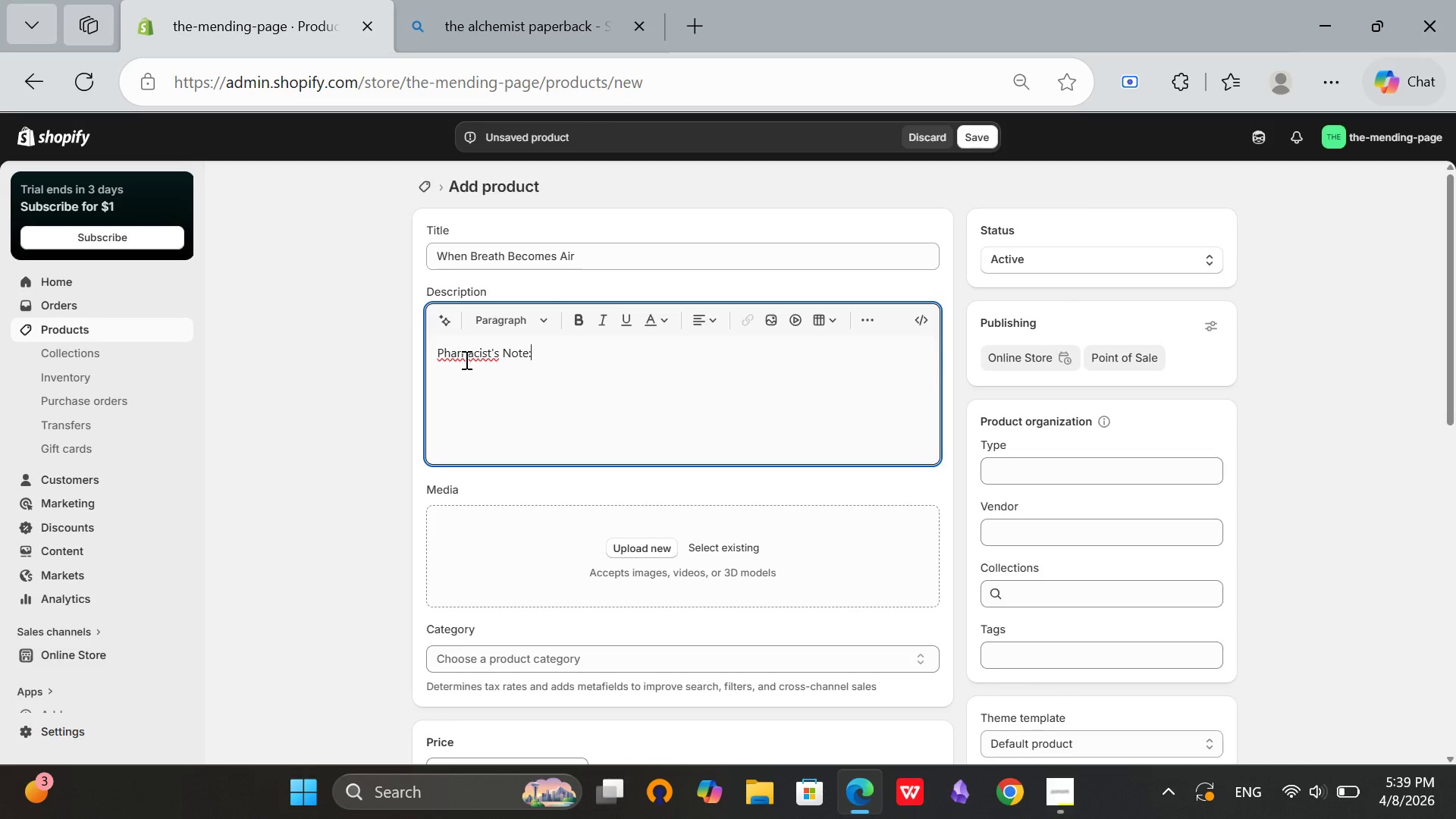 
hold_key(key=ArrowLeft, duration=0.81)
 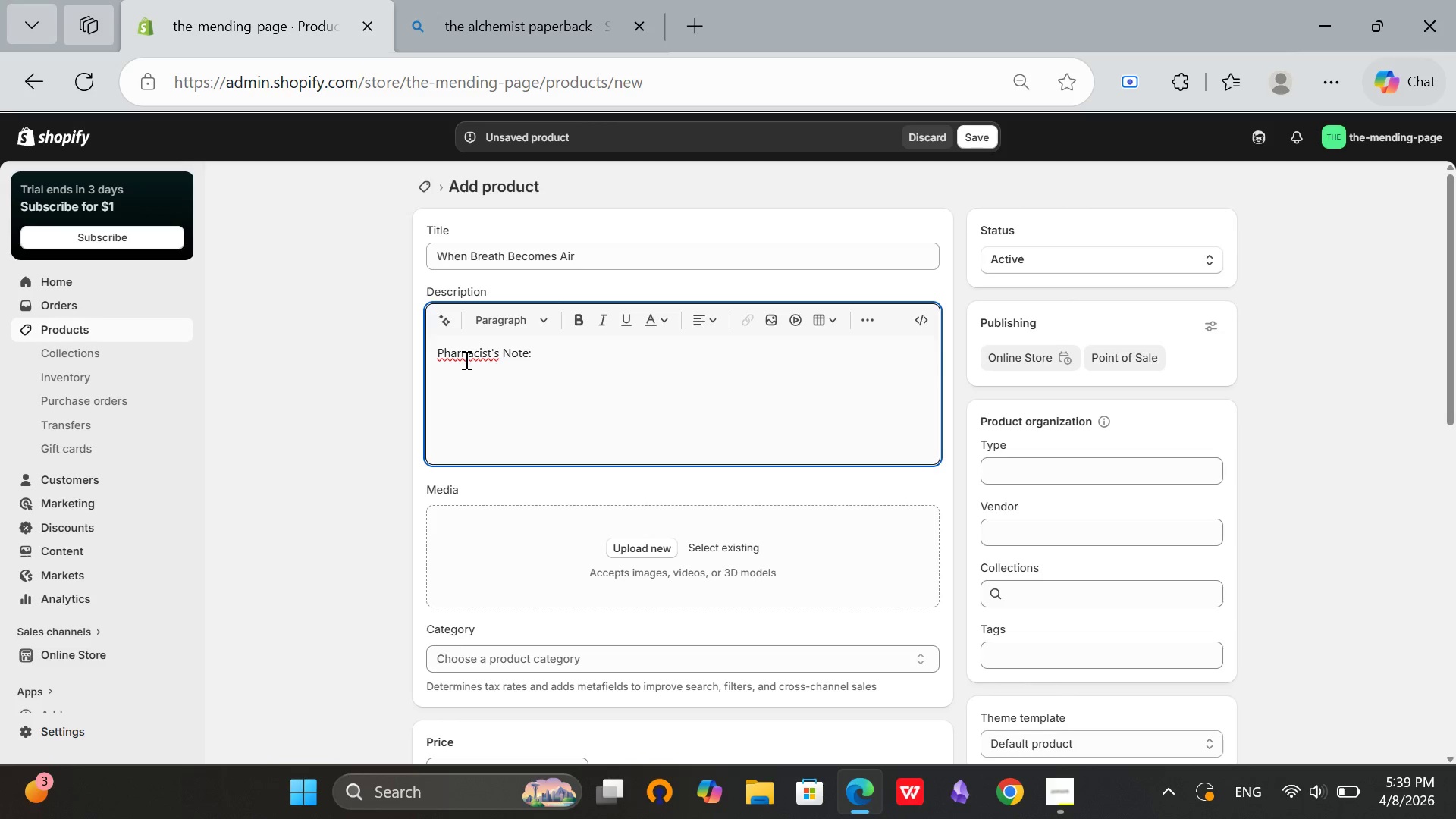 
key(ArrowLeft)
 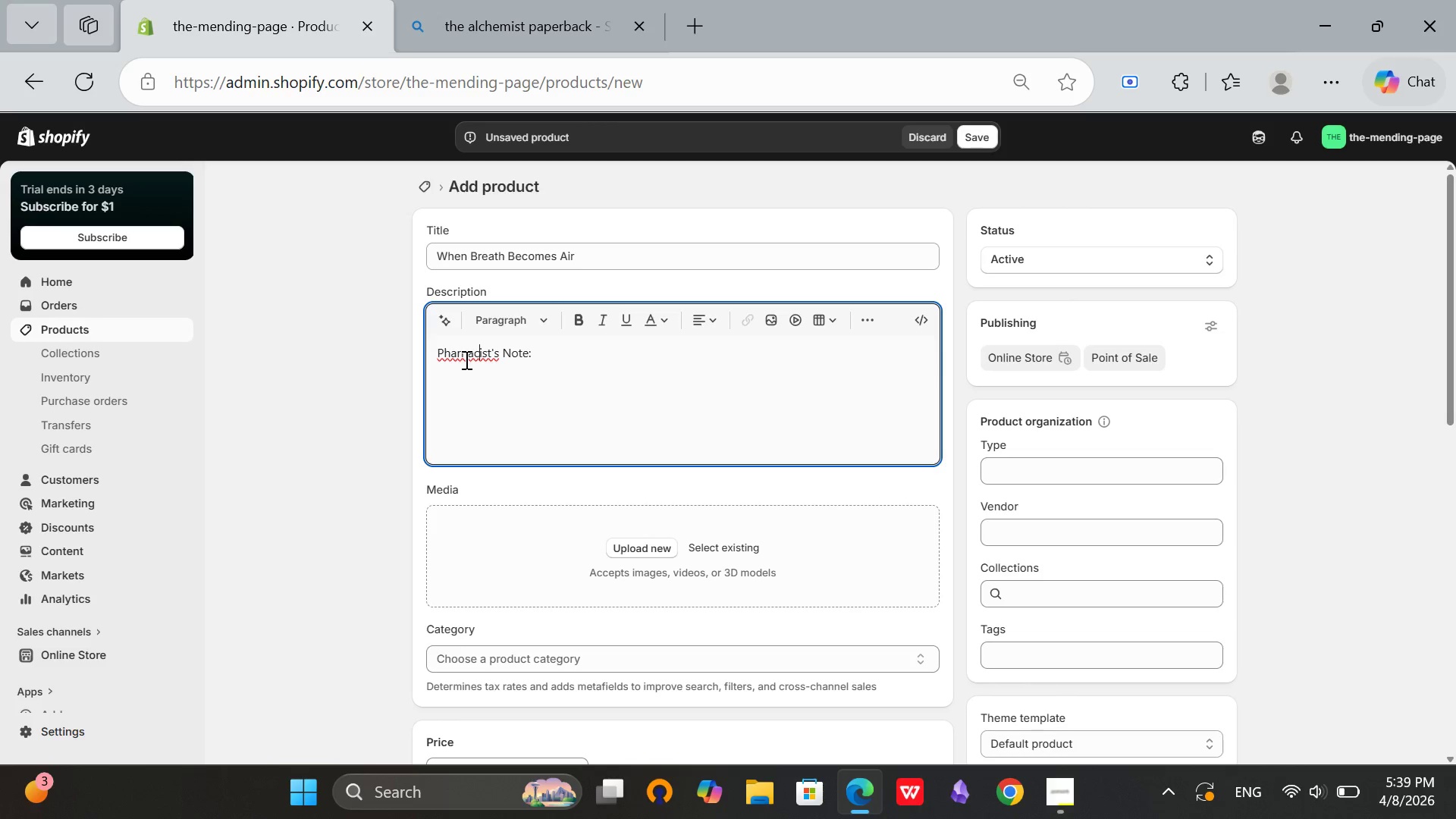 
key(ArrowLeft)
 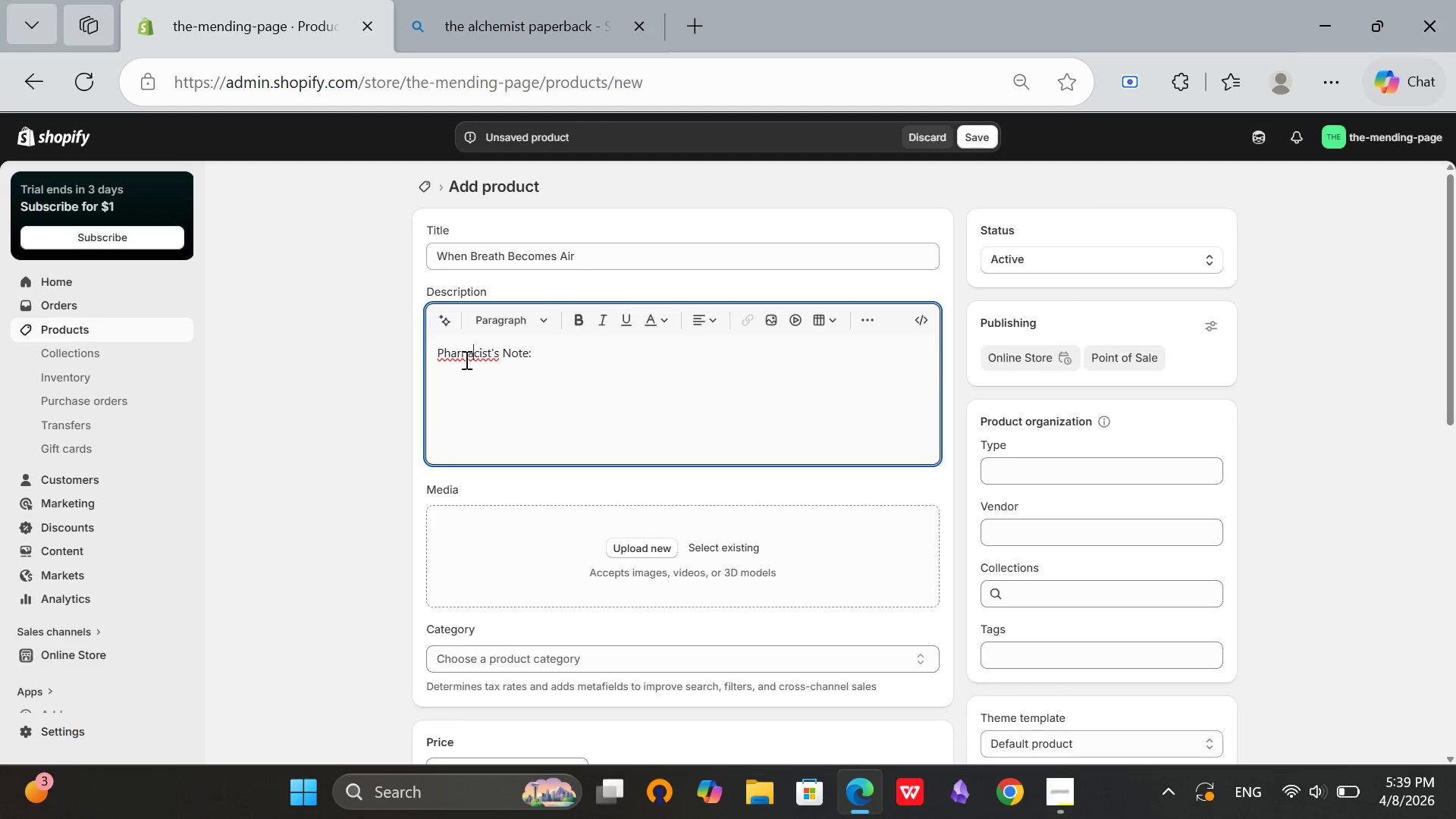 
key(ArrowLeft)
 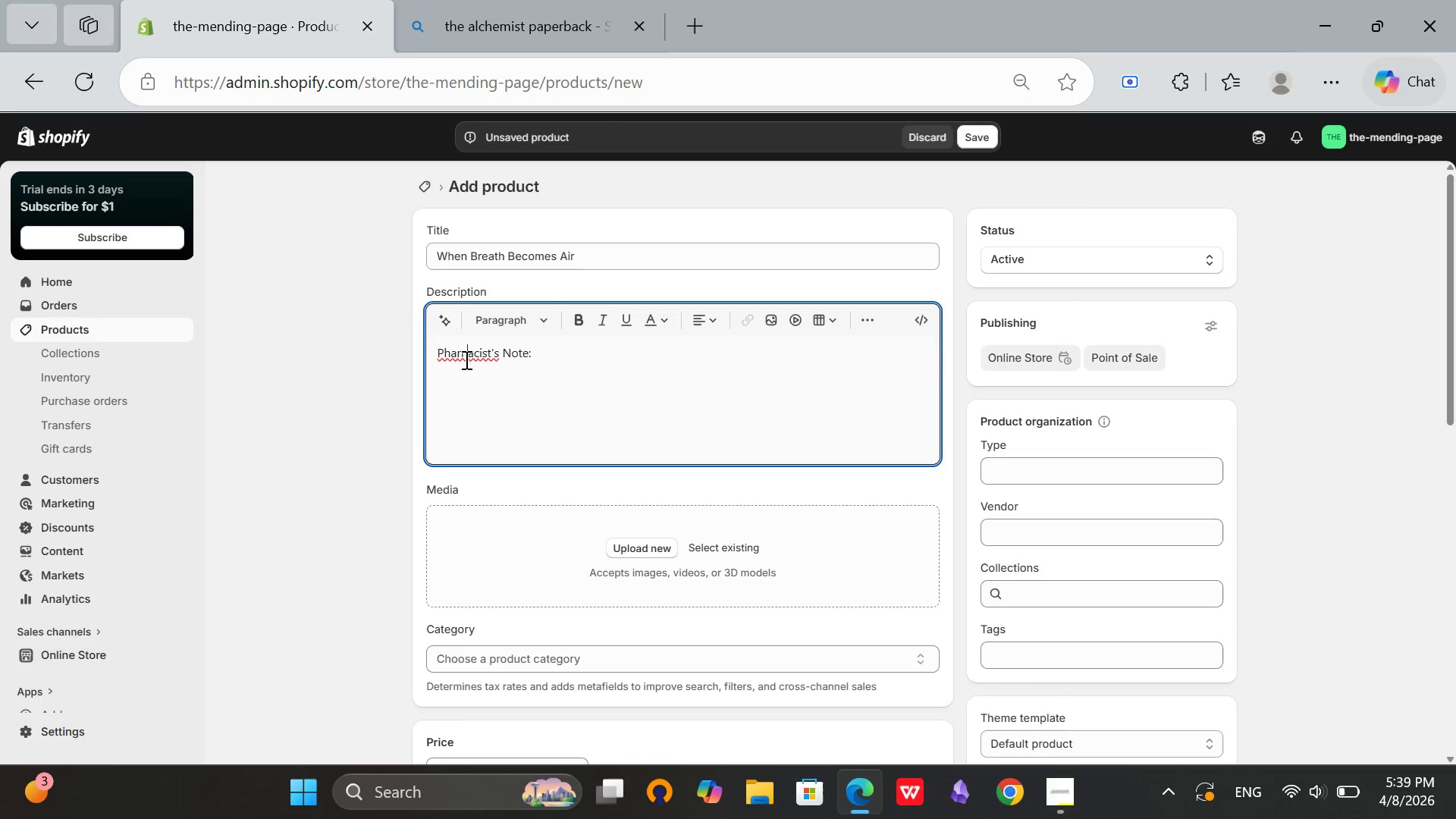 
key(ArrowLeft)
 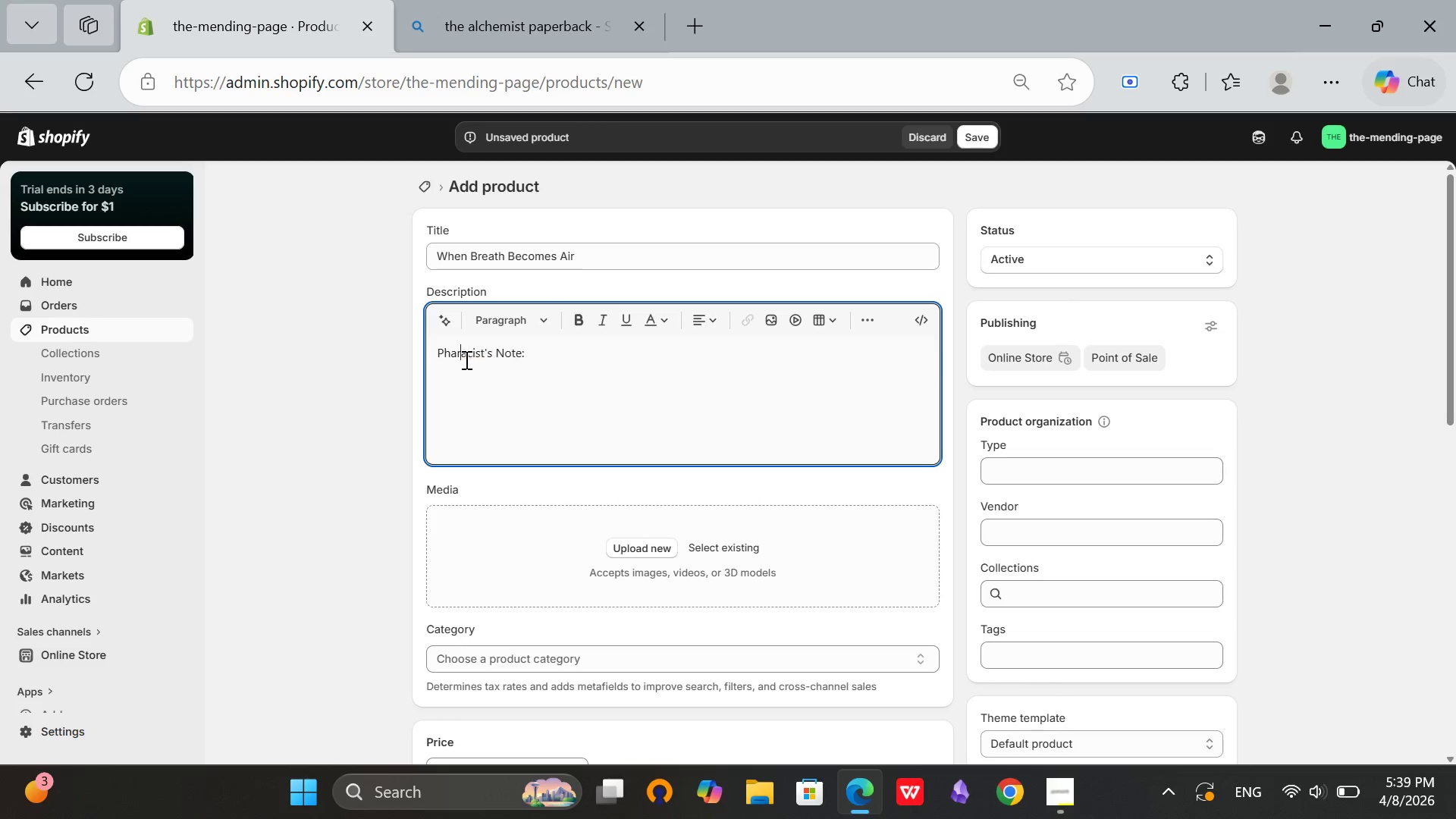 
key(Backspace)
 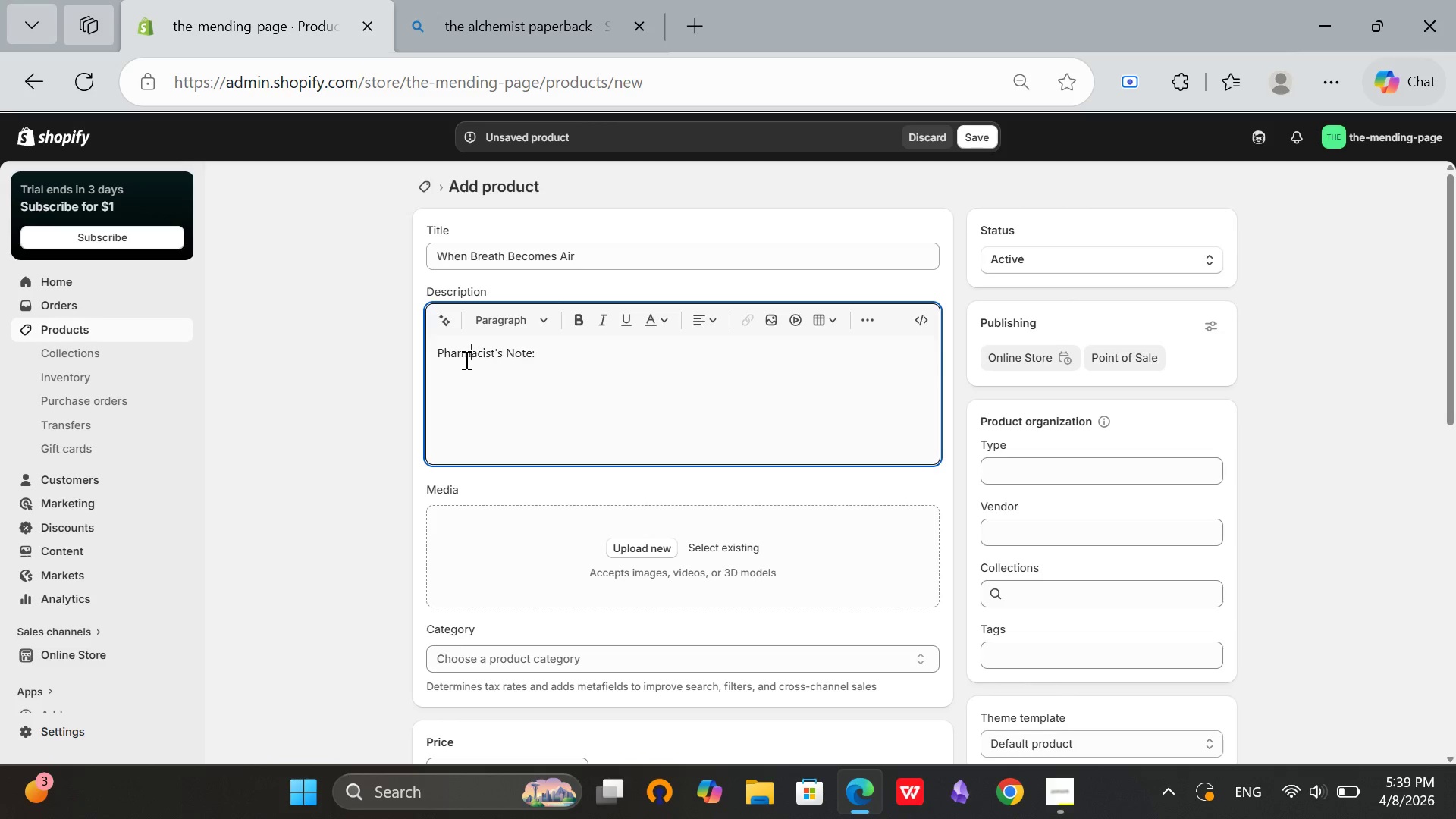 
key(M)
 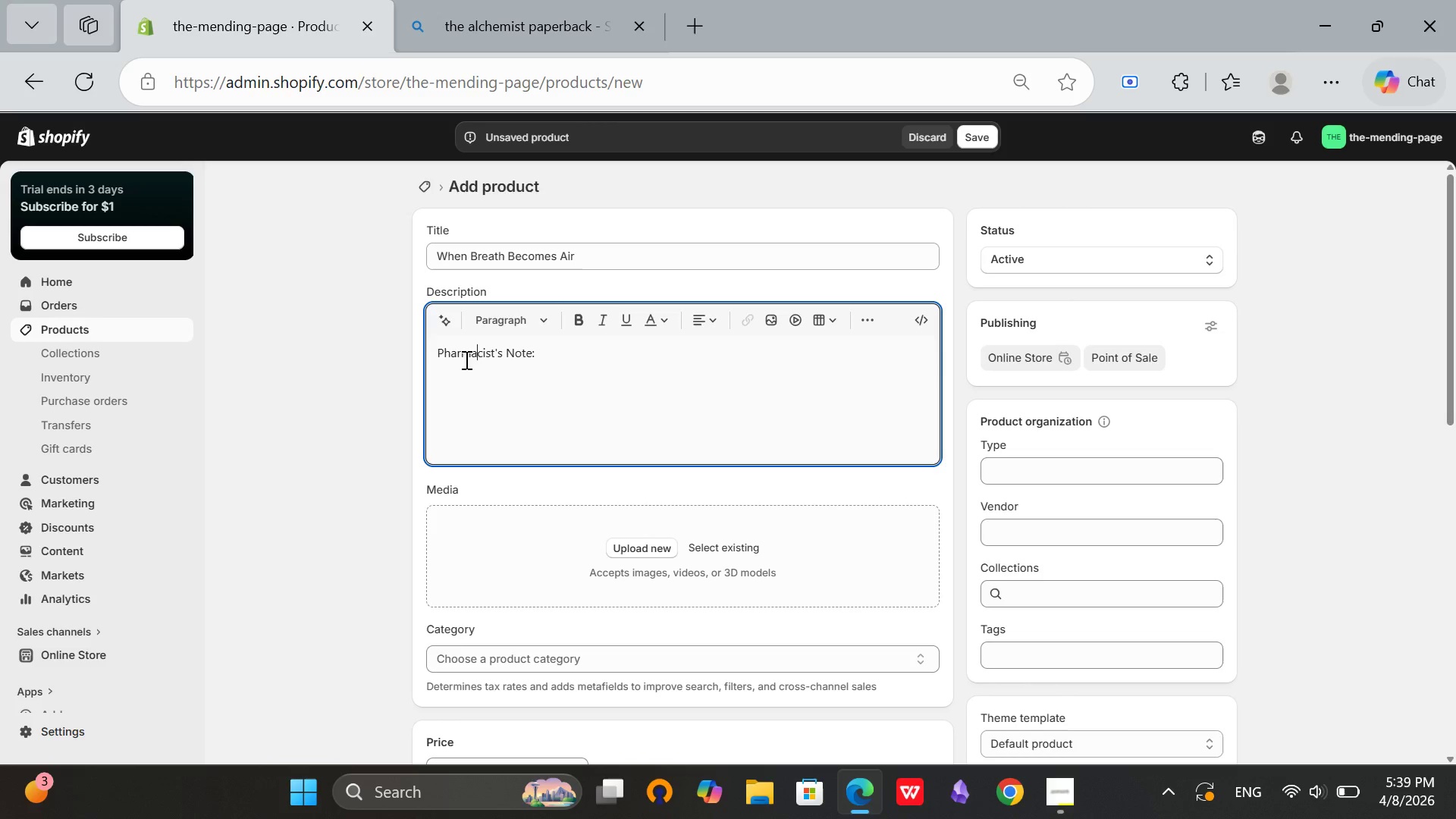 
hold_key(key=ArrowRight, duration=0.92)
 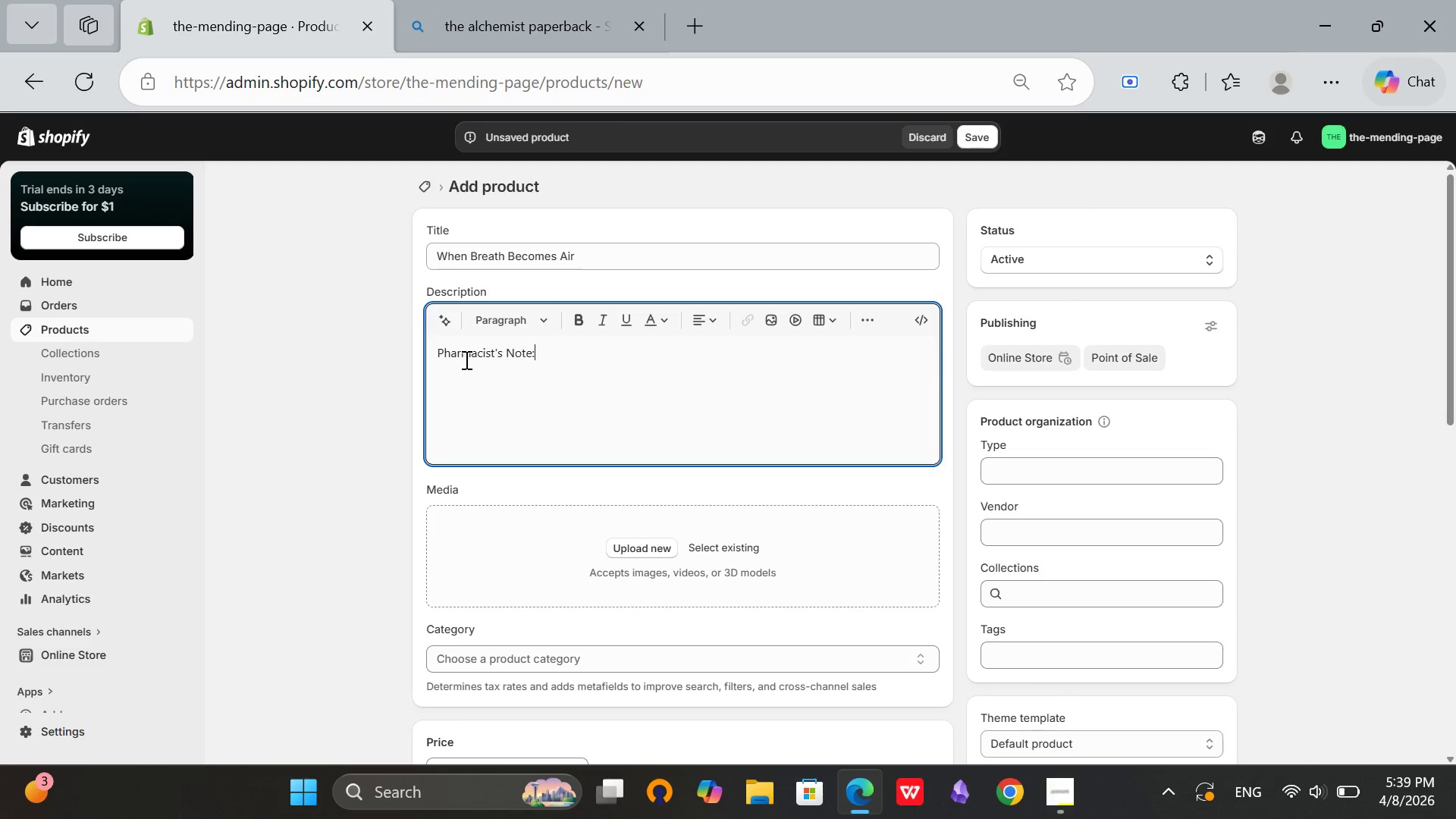 
key(ArrowRight)
 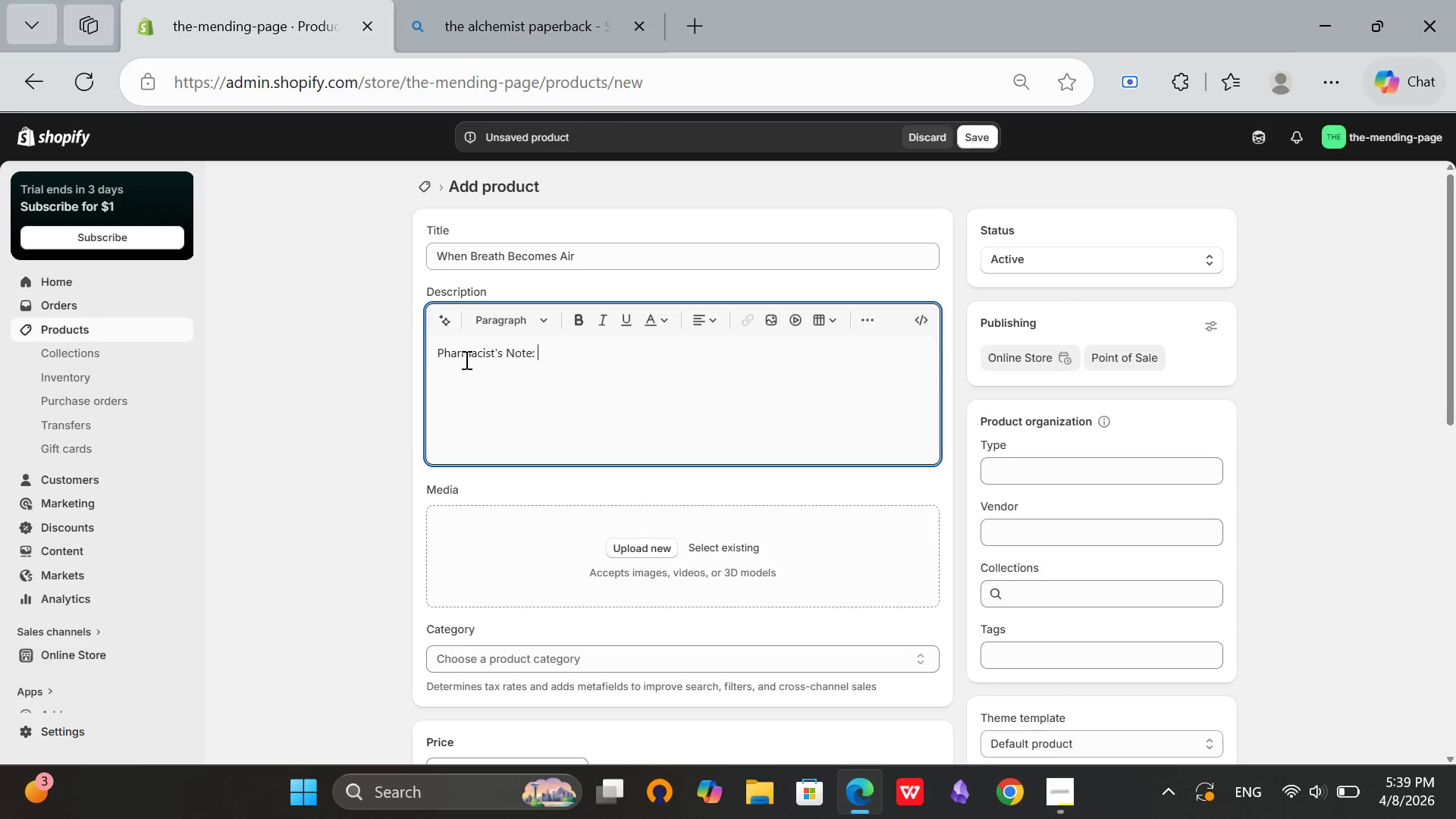 
type( For the com)
key(Backspace)
type(ntemplative. A powerful memoir about d)
key(Backspace)
type(finfi)
key(Backspace)
key(Backspace)
type(ding meaning in liited time.)
 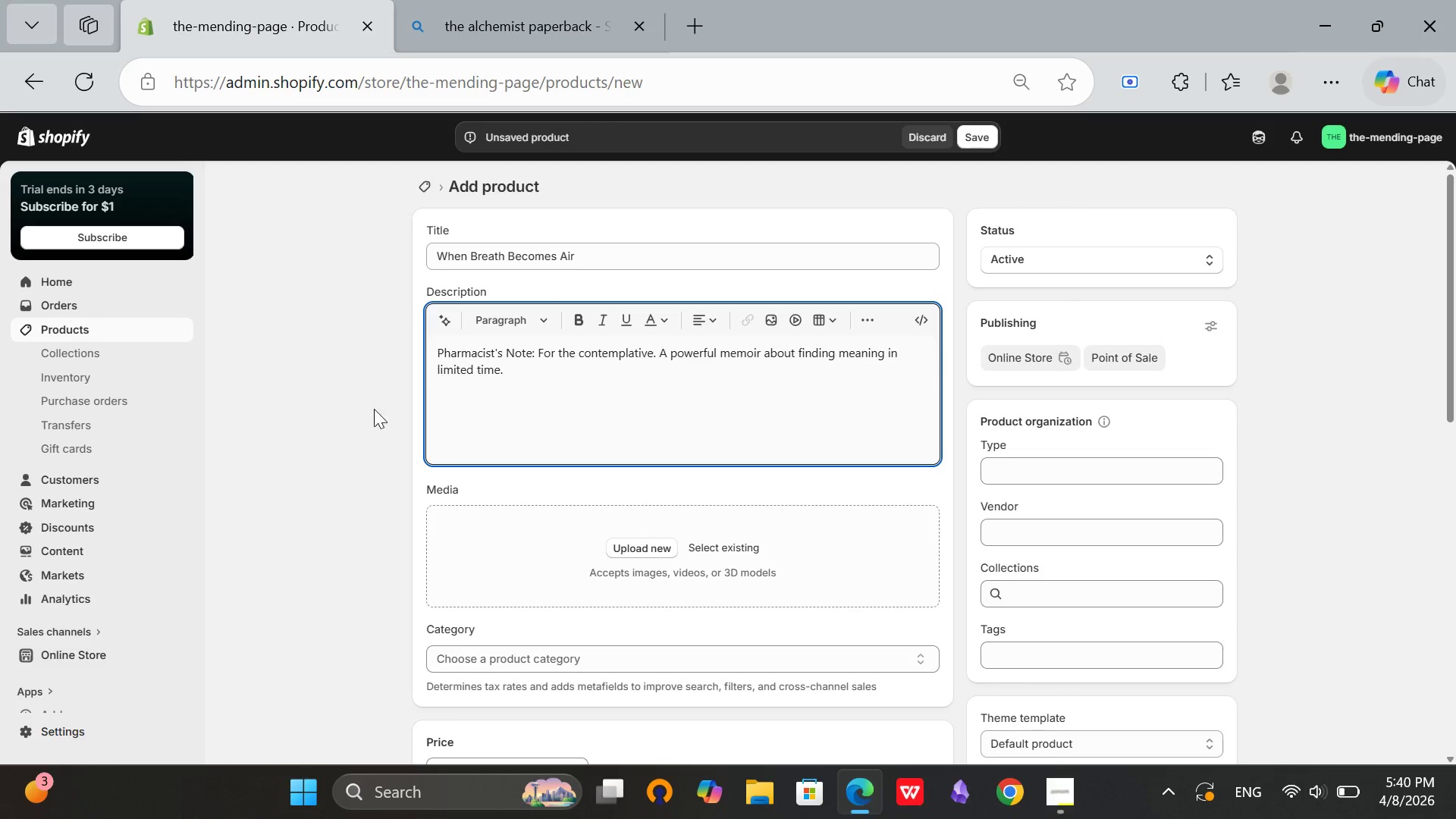 
scroll: coordinate [496, 533], scroll_direction: down, amount: 1.0
 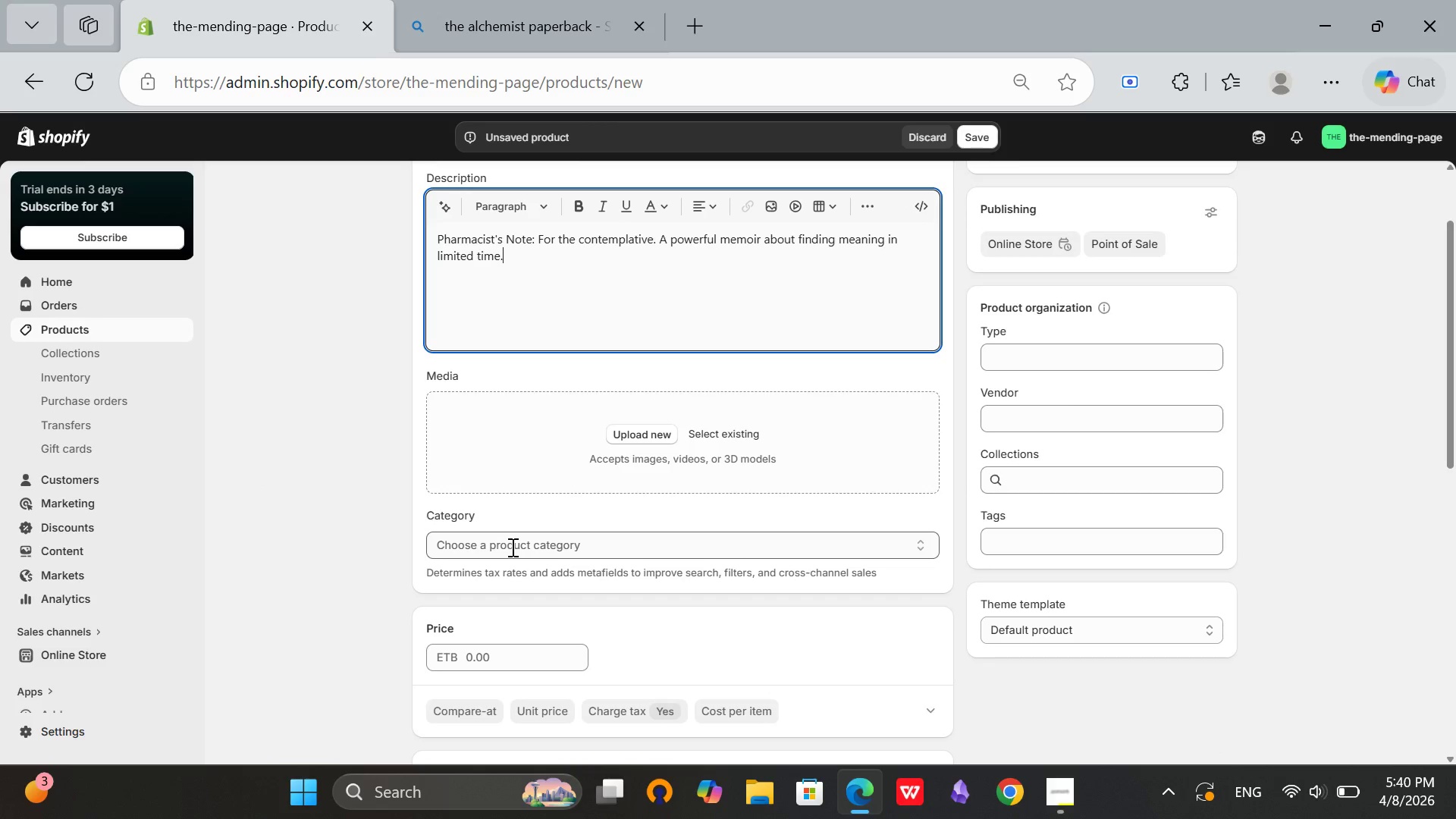 
left_click([511, 547])
 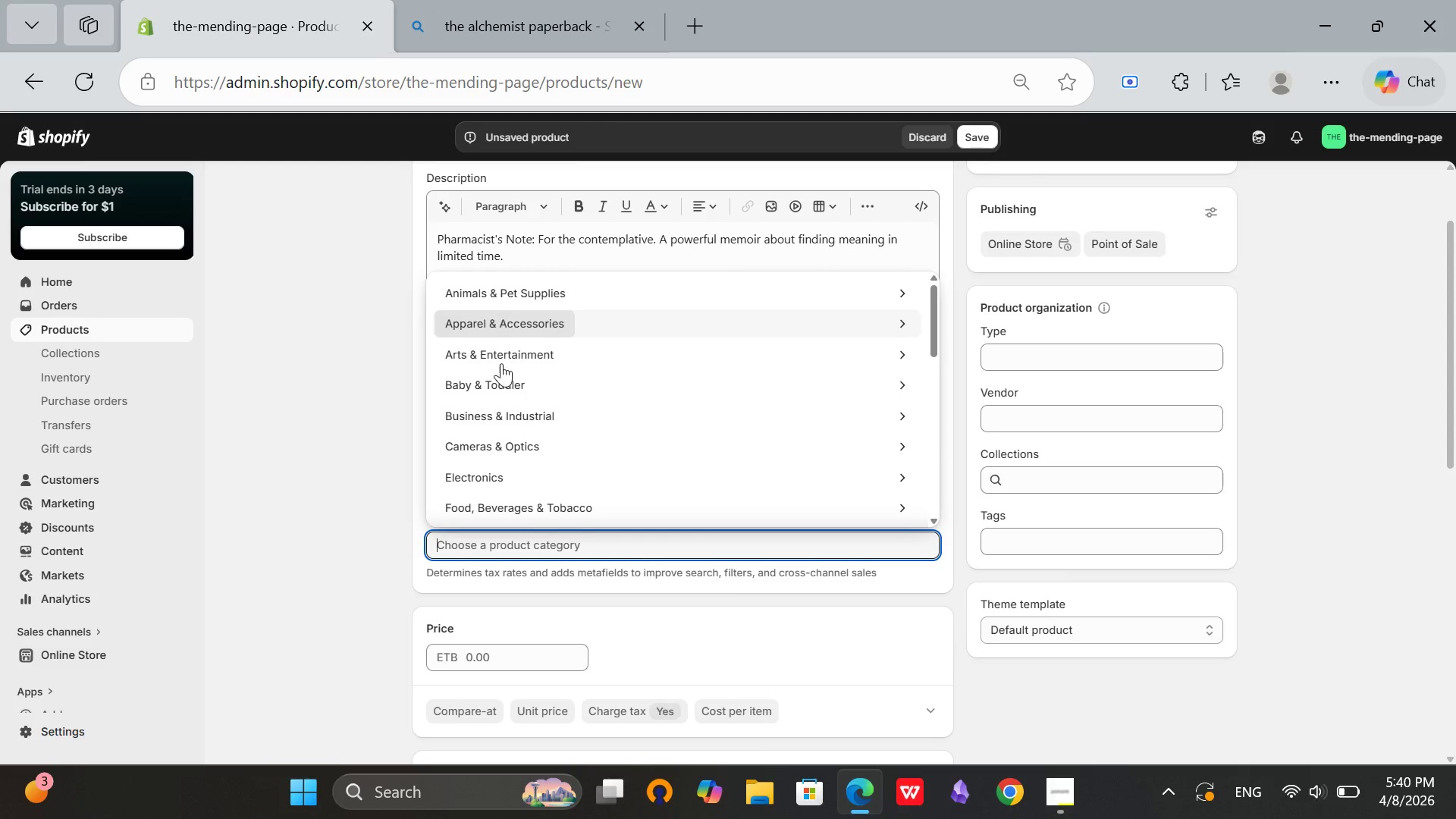 
scroll: coordinate [506, 490], scroll_direction: down, amount: 2.0
 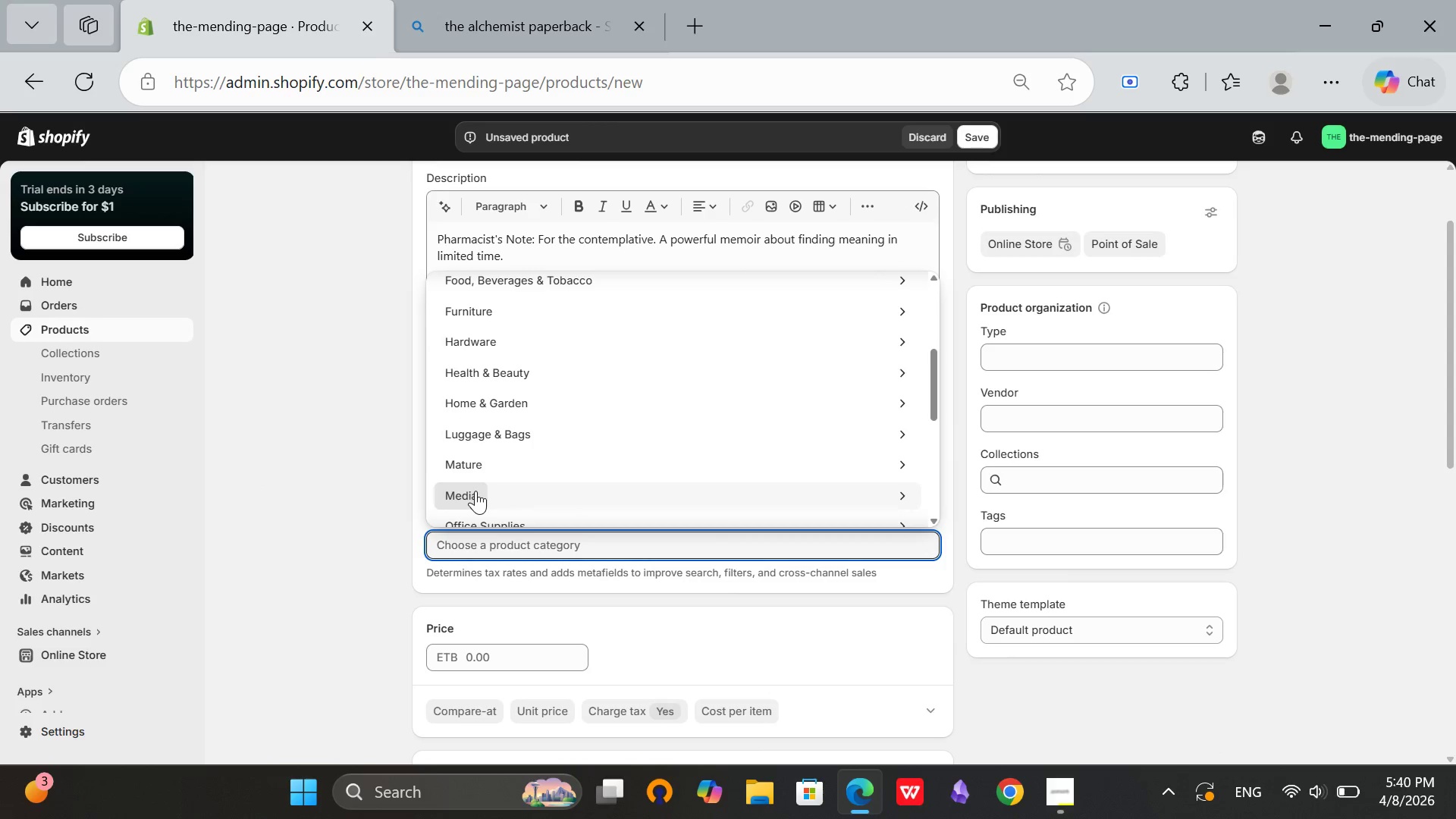 
left_click([475, 491])
 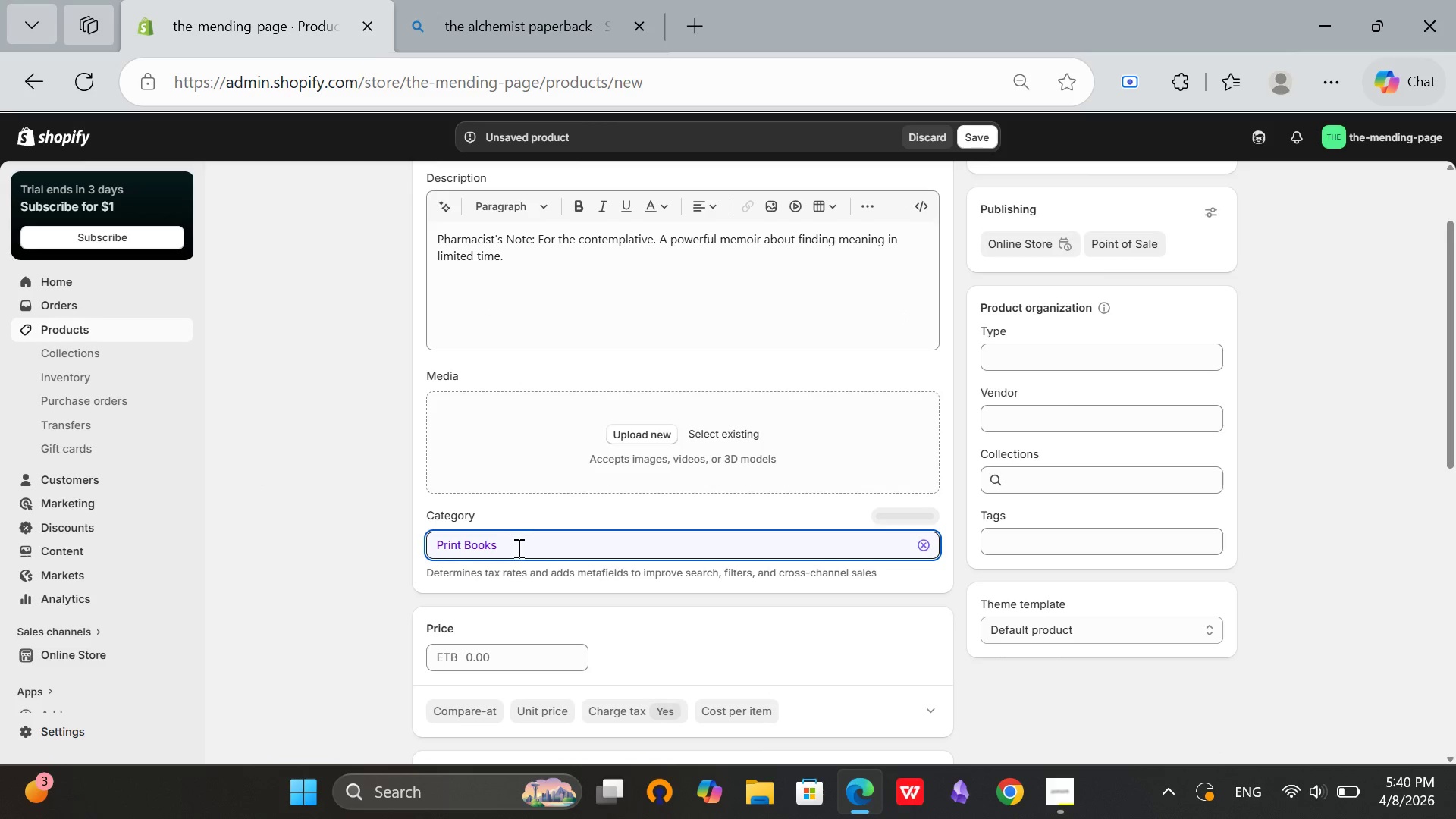 
left_click([517, 548])
 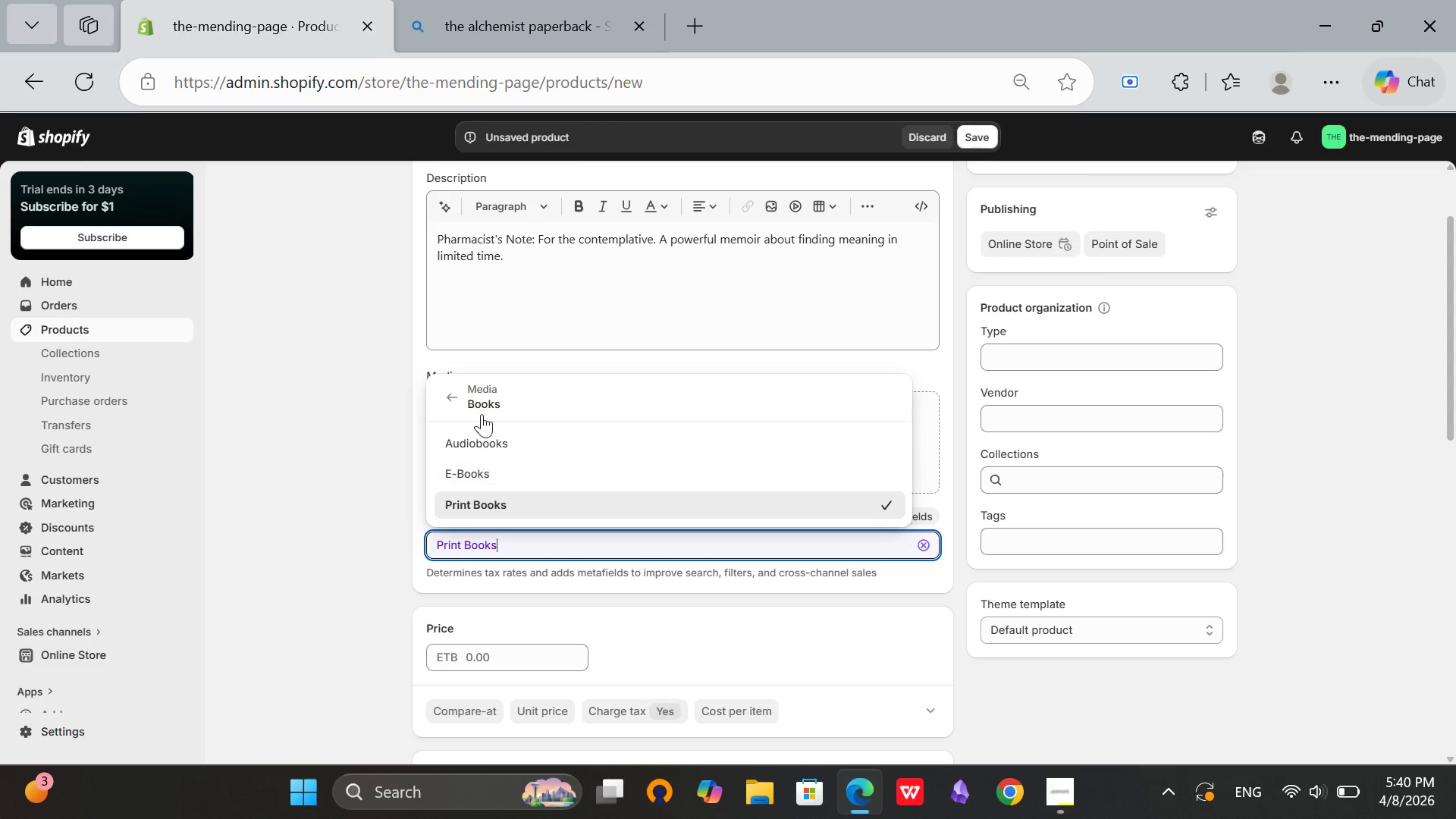 
left_click([484, 403])
 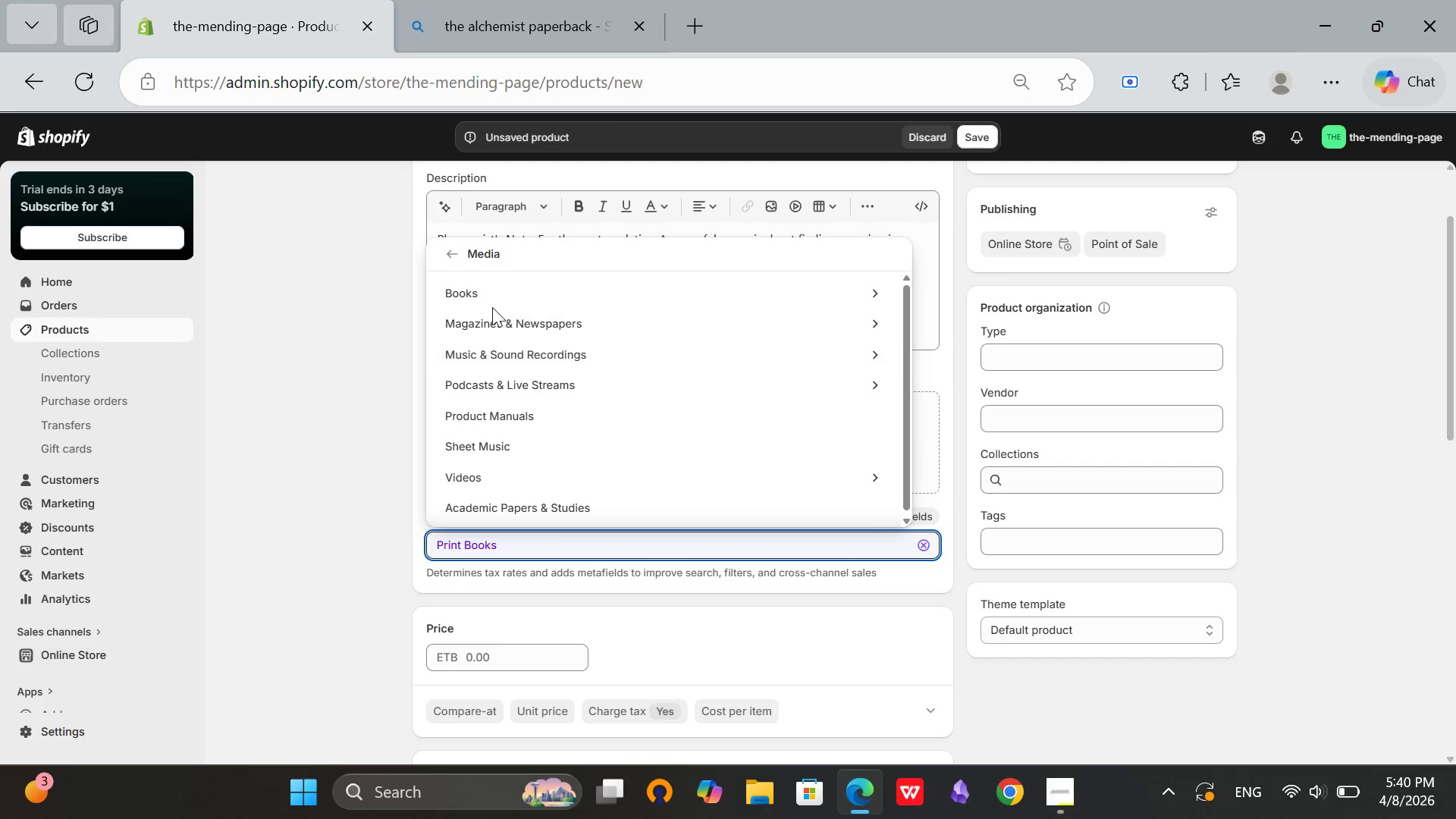 
left_click([492, 287])
 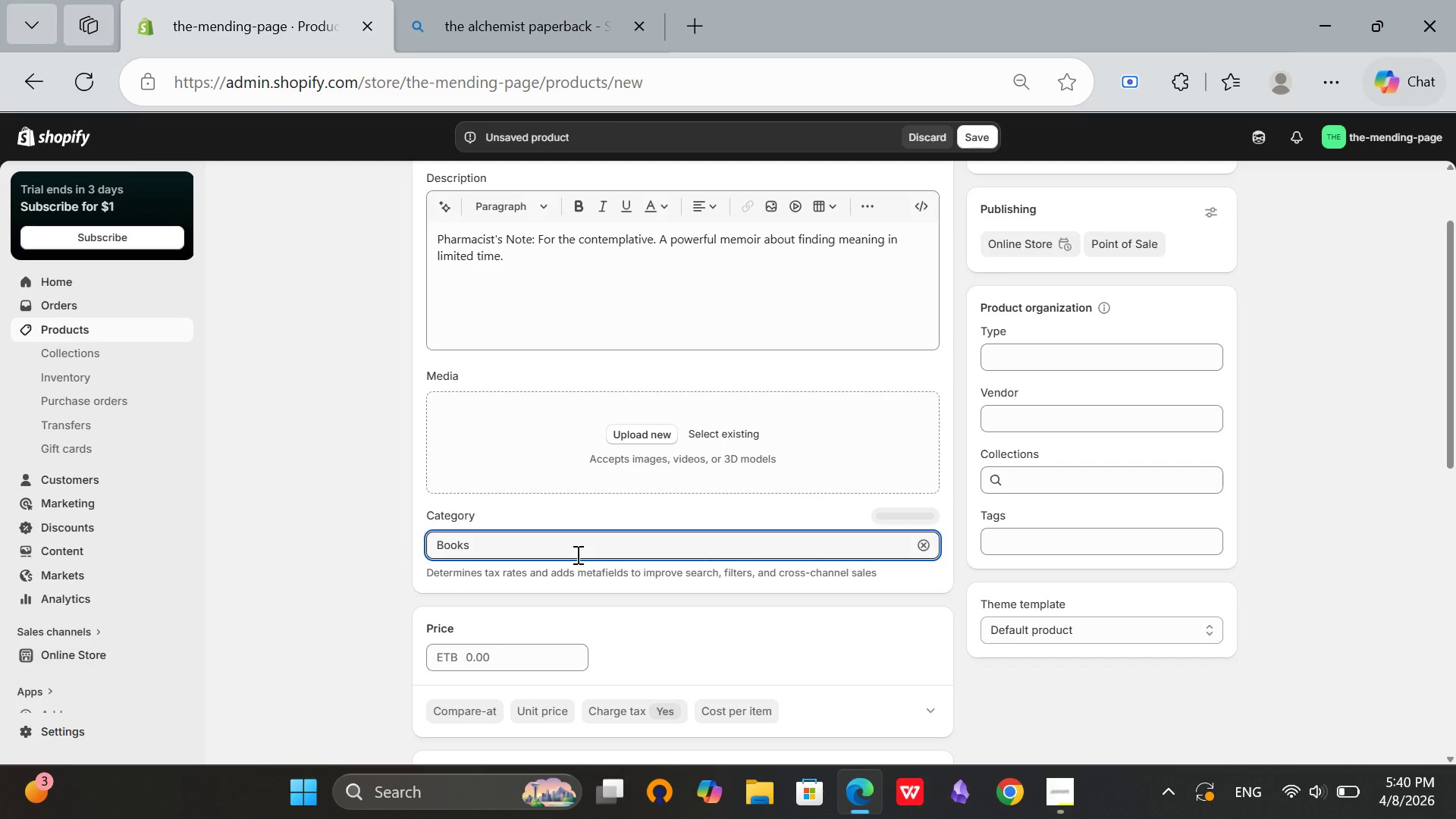 
left_click([576, 554])
 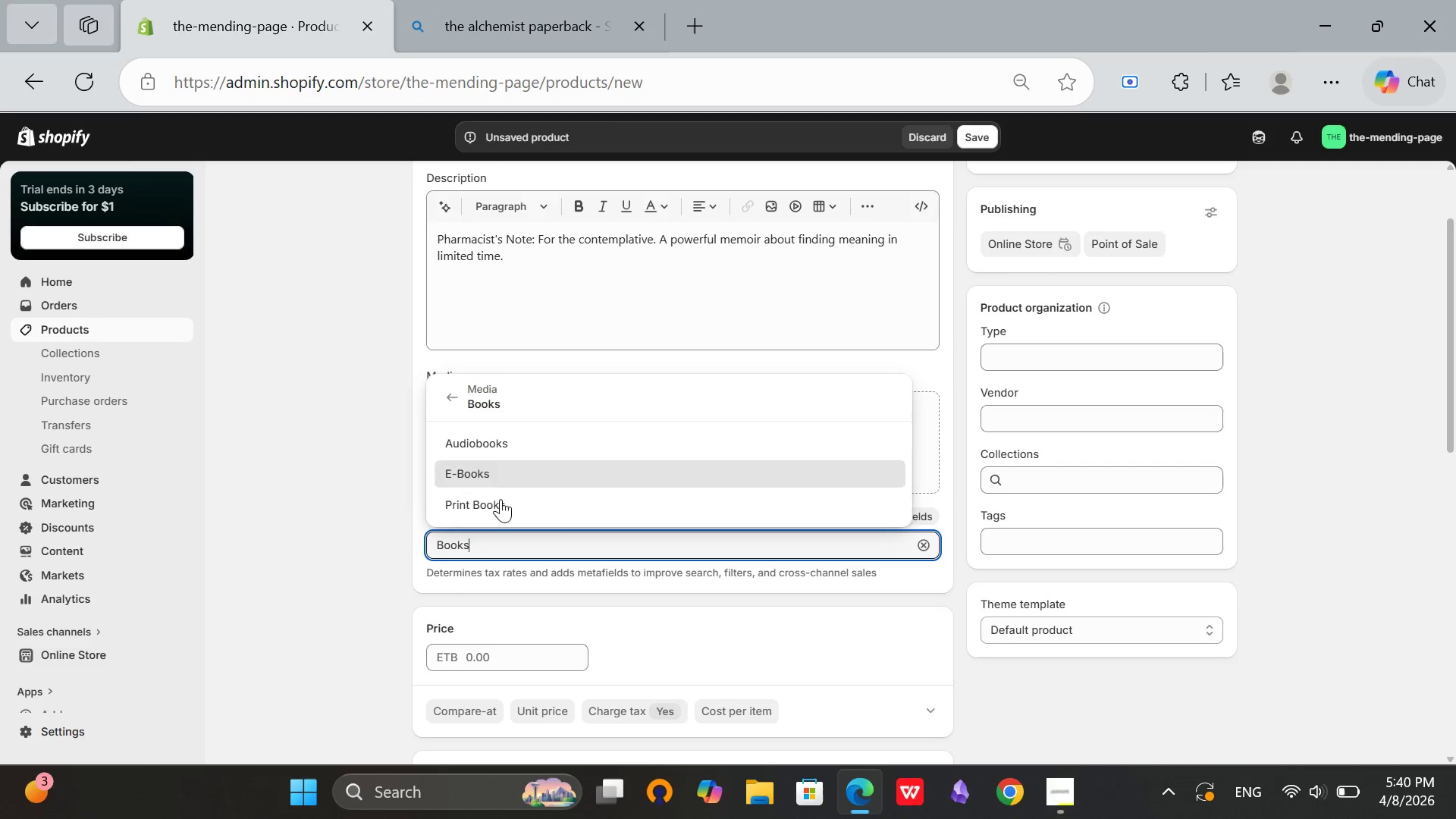 
left_click([500, 506])
 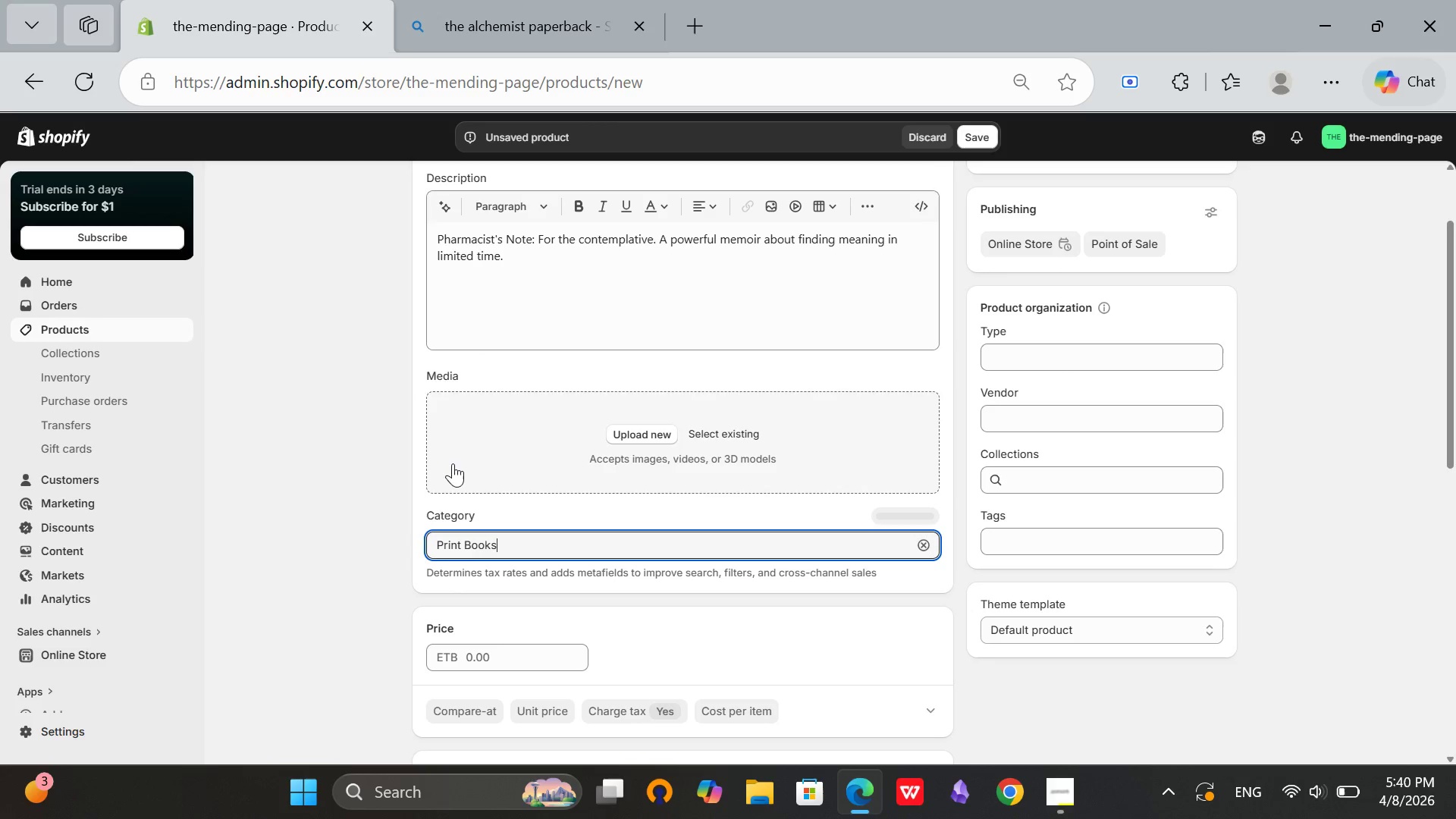 
scroll: coordinate [456, 463], scroll_direction: up, amount: 1.0
 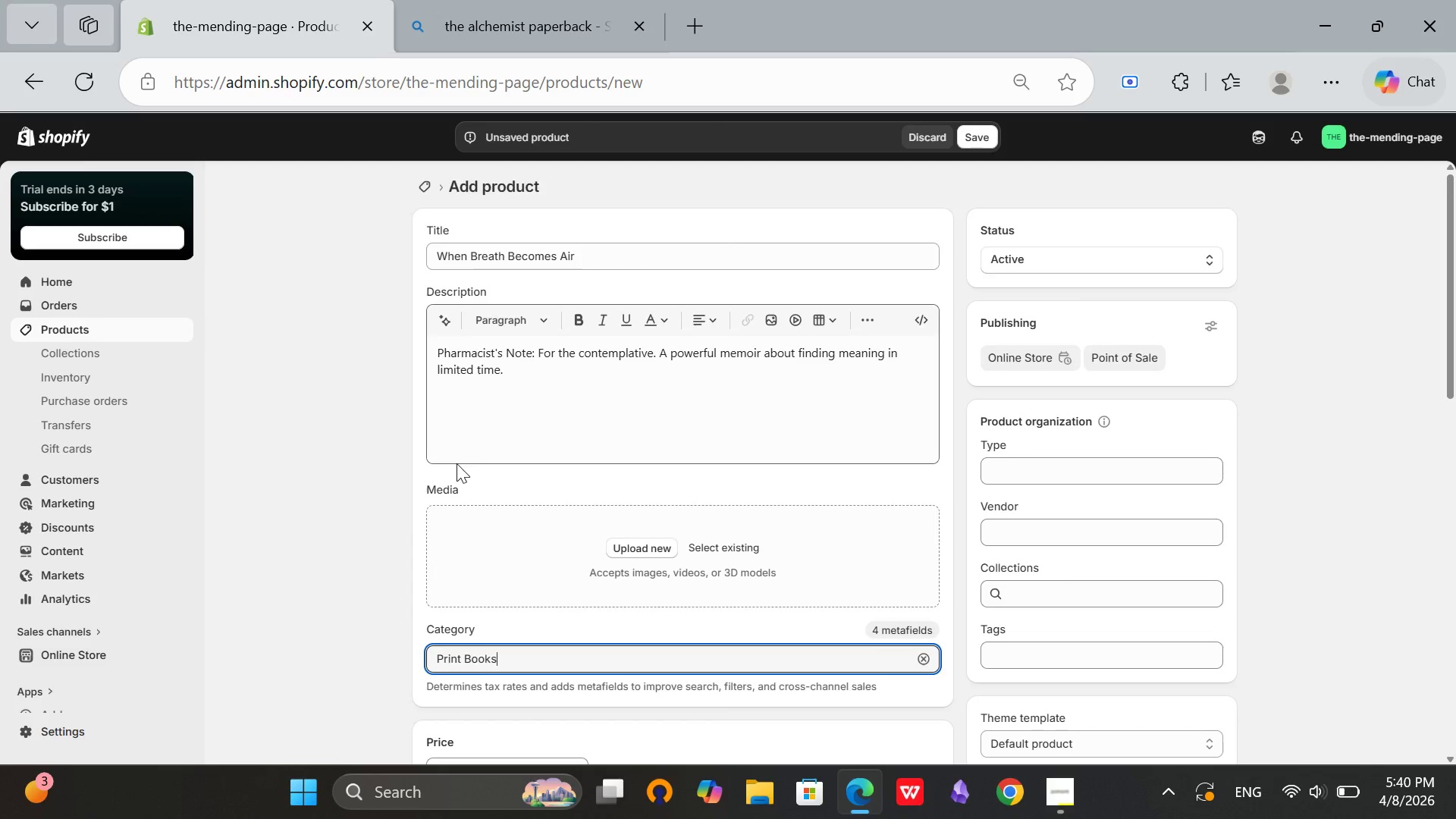 
scroll: coordinate [626, 501], scroll_direction: down, amount: 5.0
 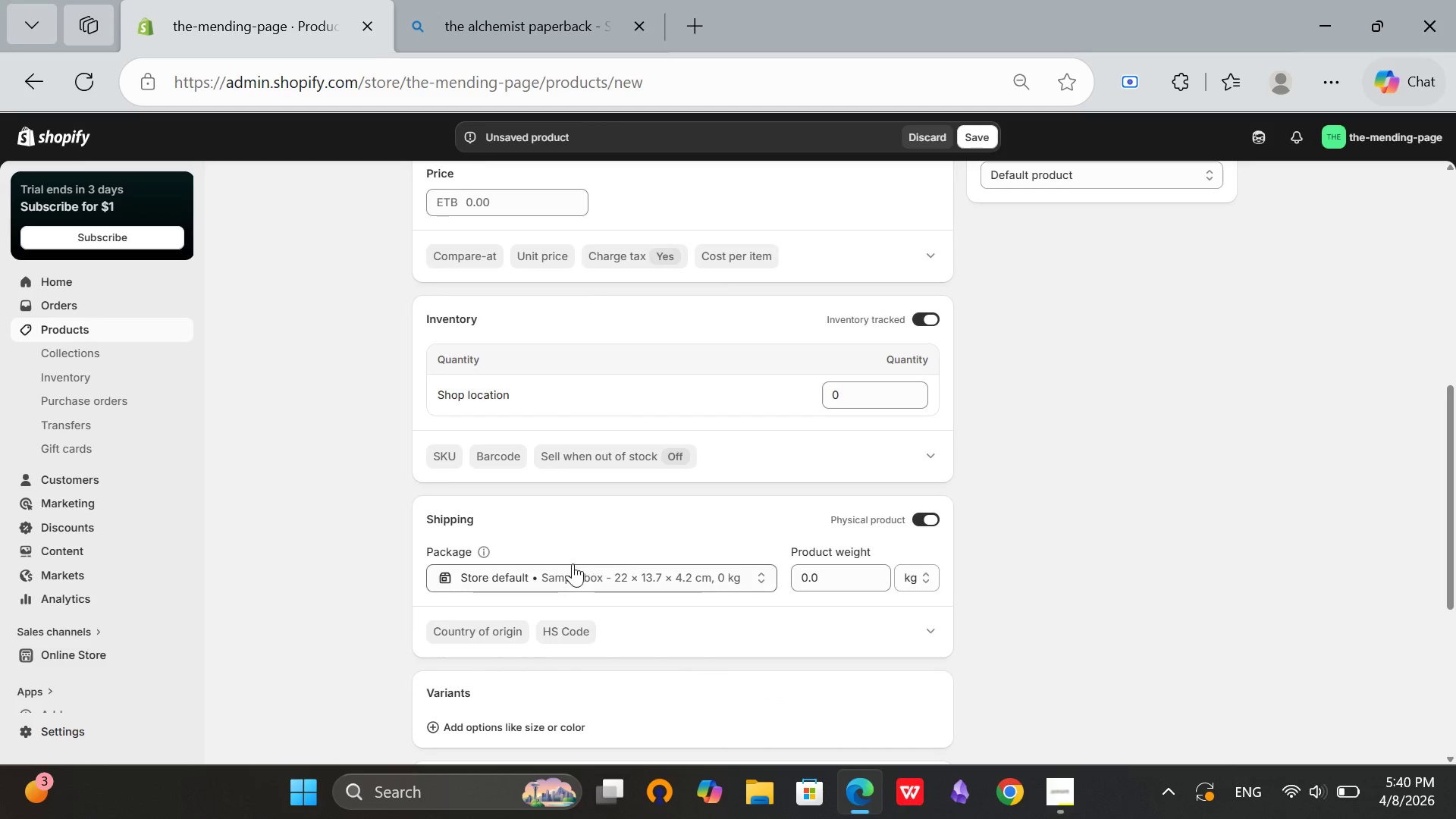 
scroll: coordinate [573, 563], scroll_direction: up, amount: 2.0
 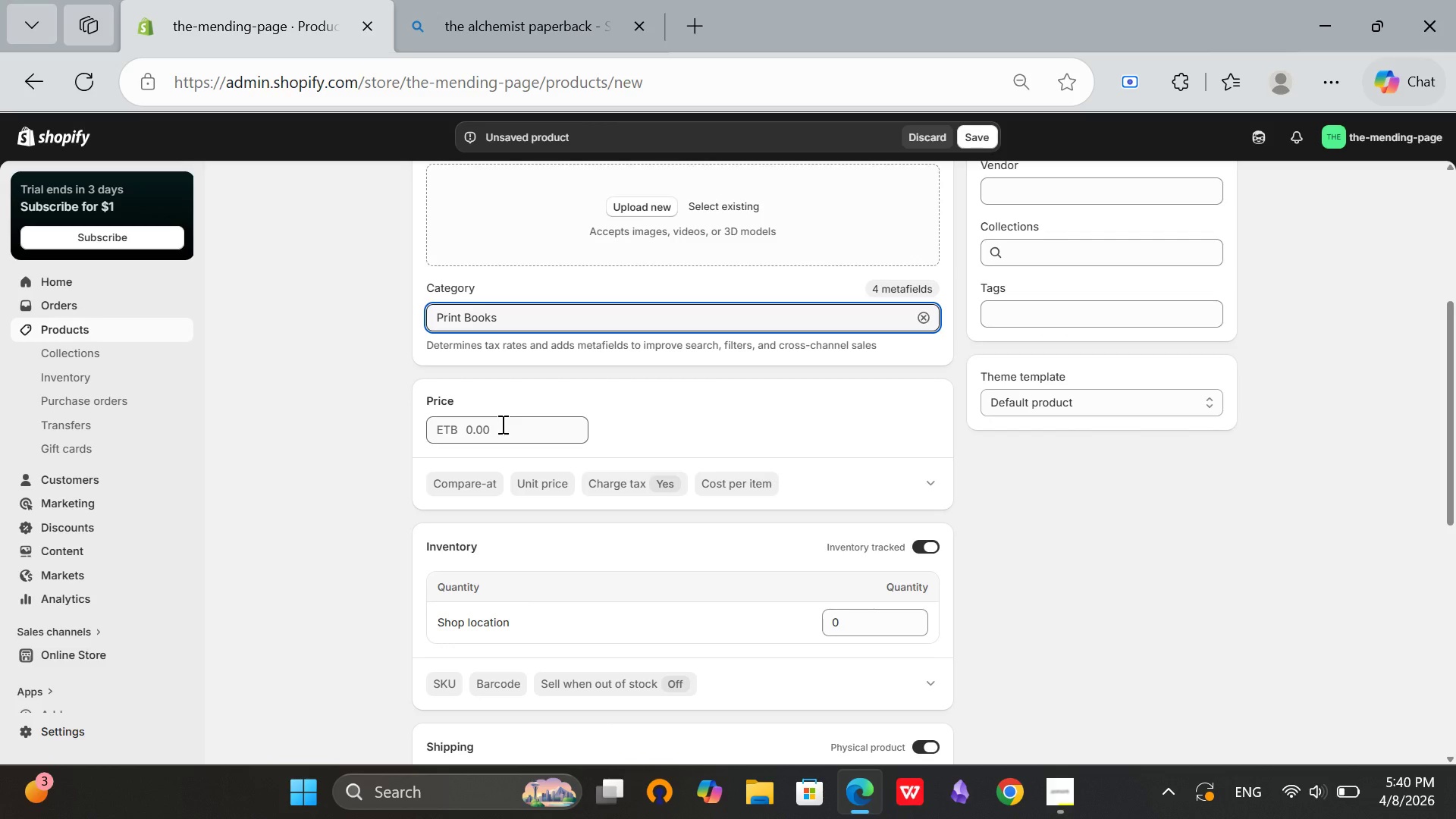 
wait(5.5)
 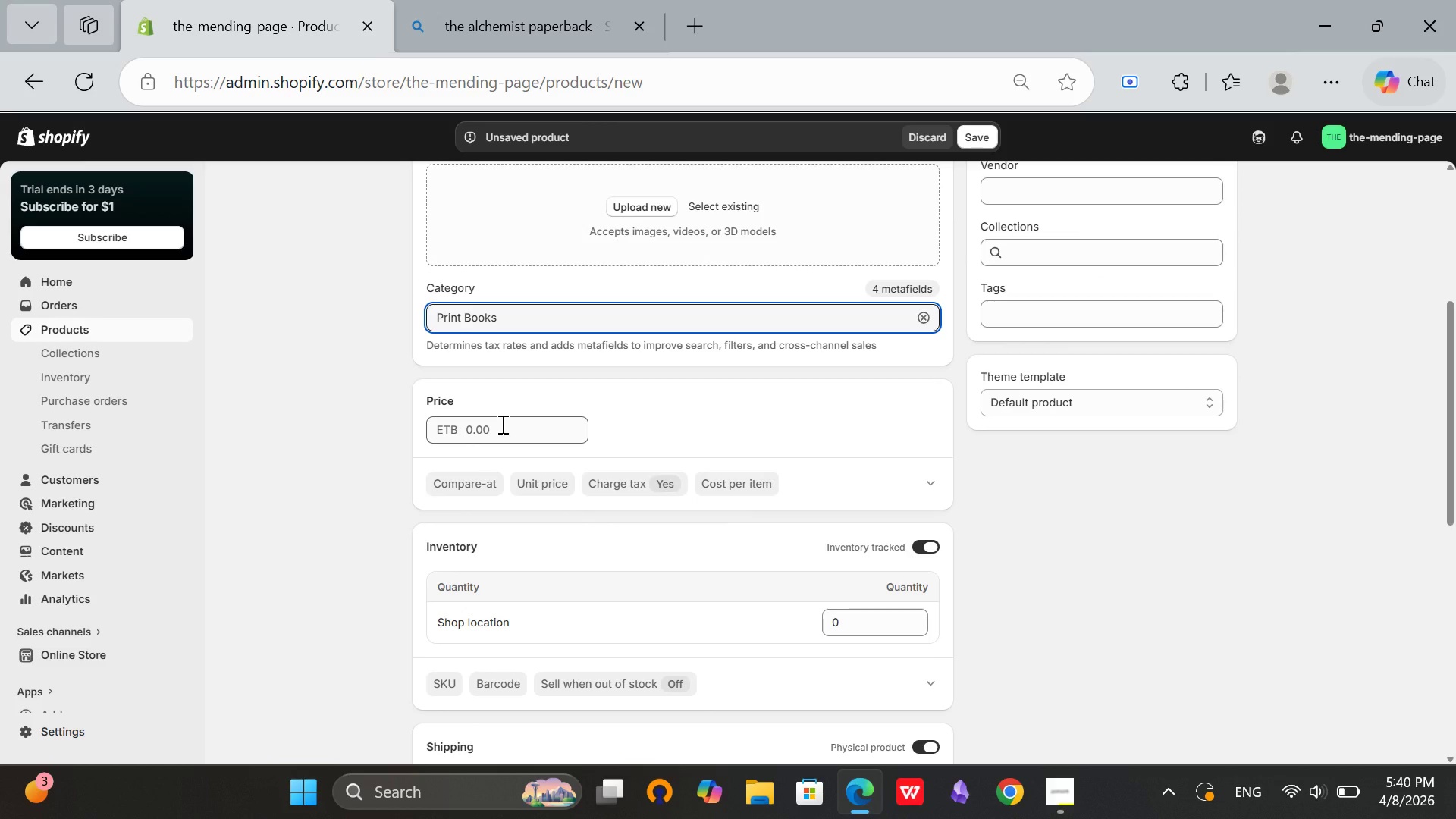 
left_click([506, 431])
 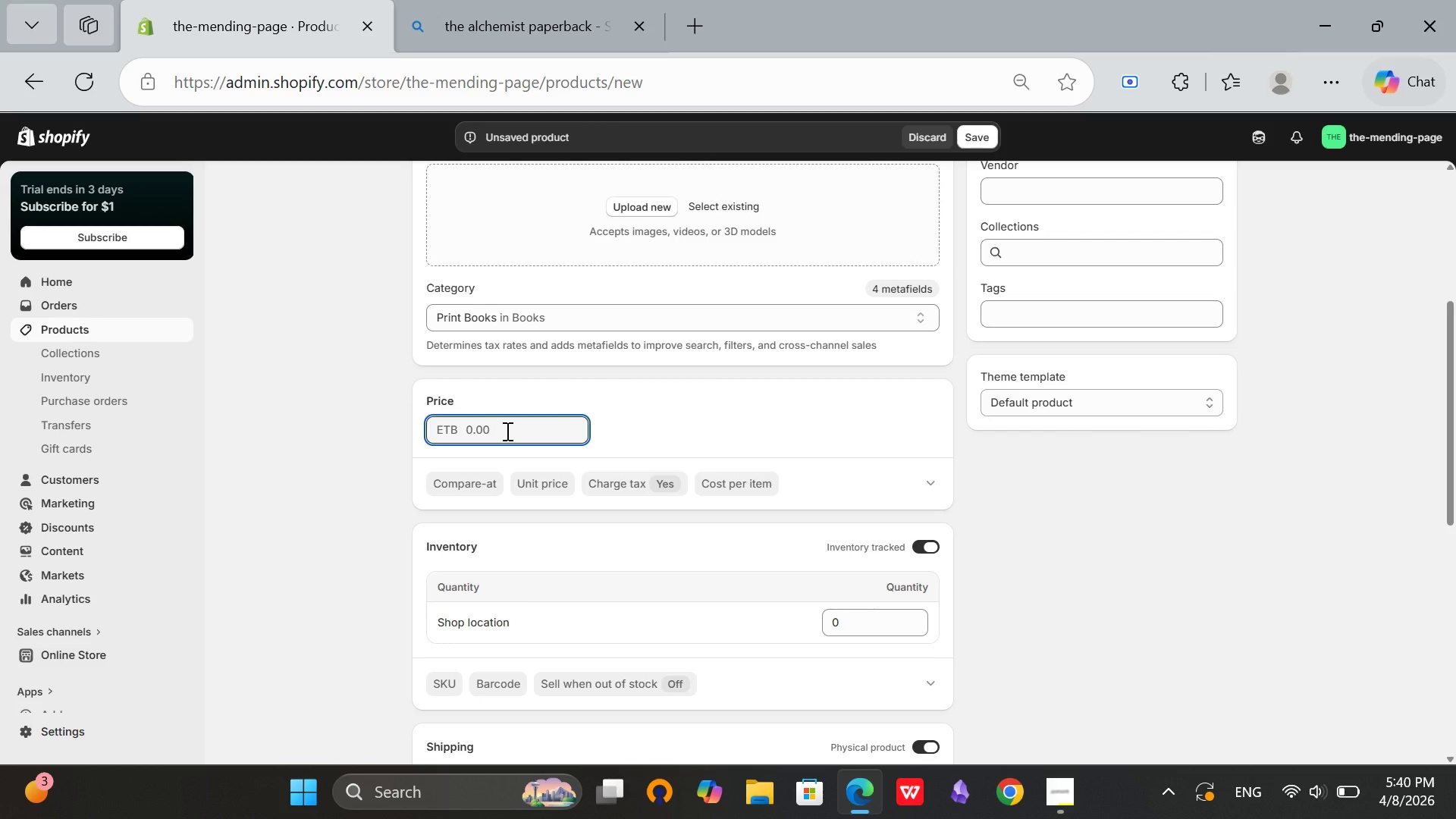 
type(15.99)
 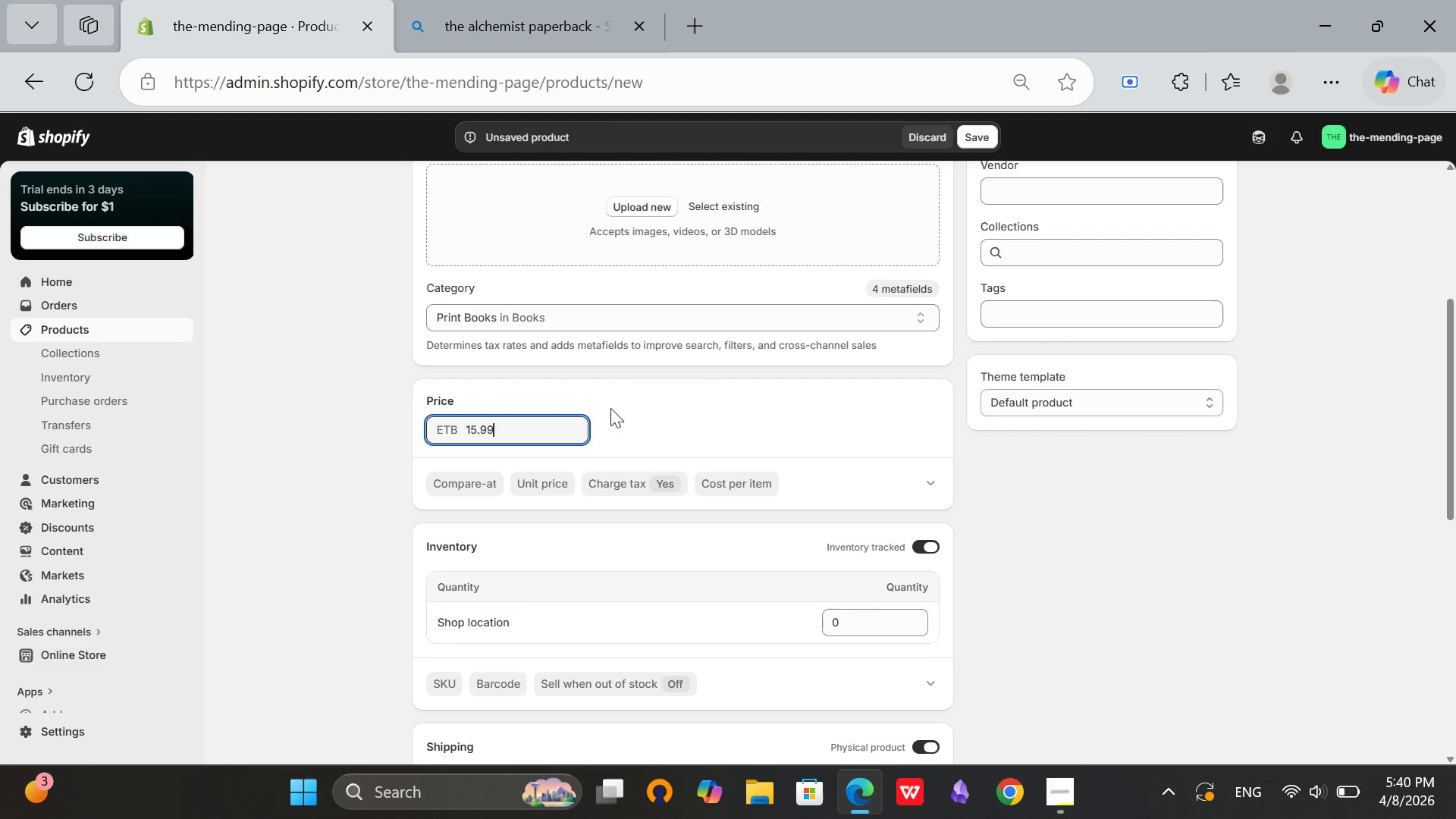 
left_click([610, 408])
 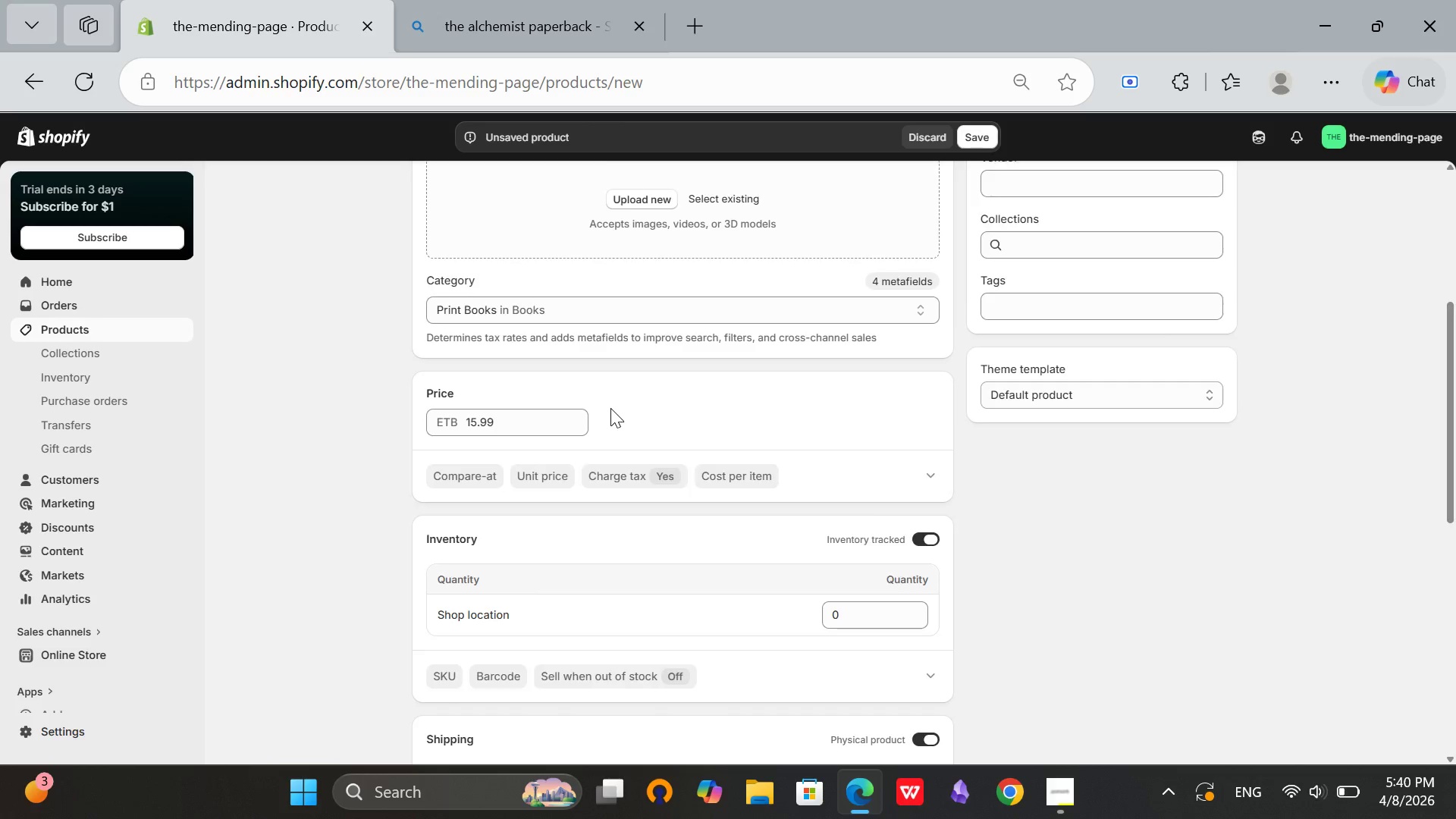 
scroll: coordinate [610, 408], scroll_direction: down, amount: 2.0
 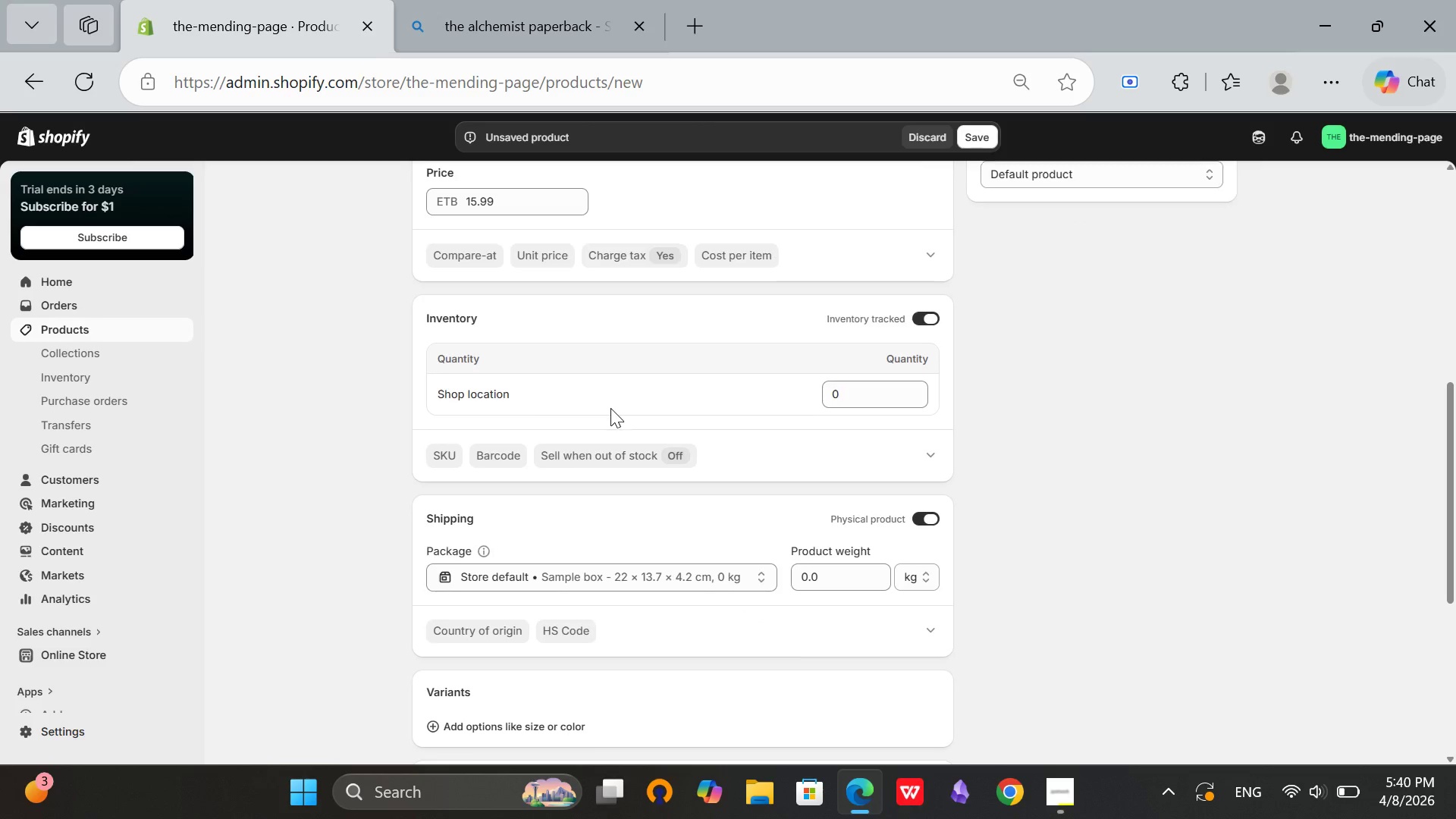 
scroll: coordinate [610, 408], scroll_direction: none, amount: 0.0
 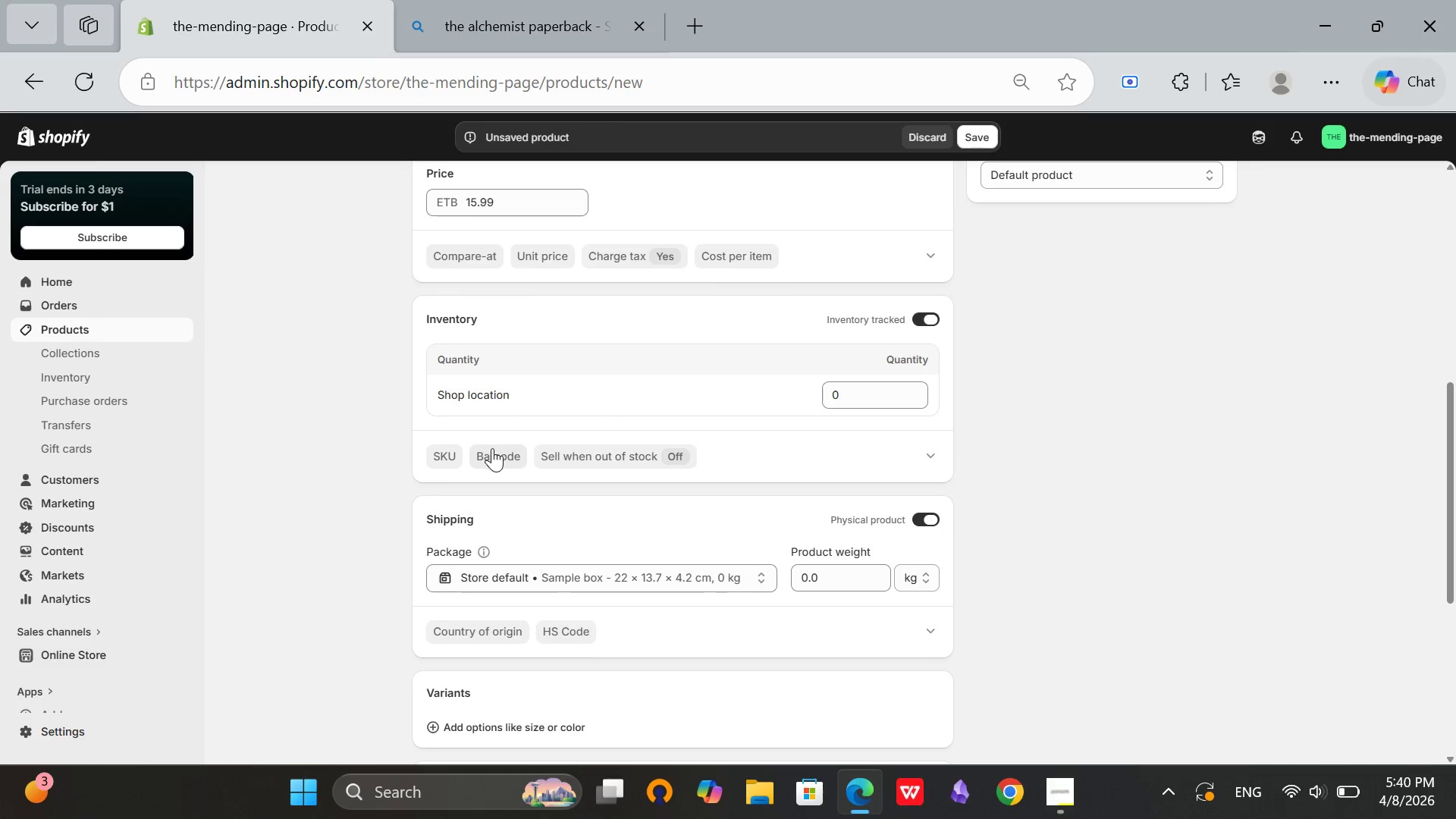 
scroll: coordinate [492, 448], scroll_direction: up, amount: 1.0
 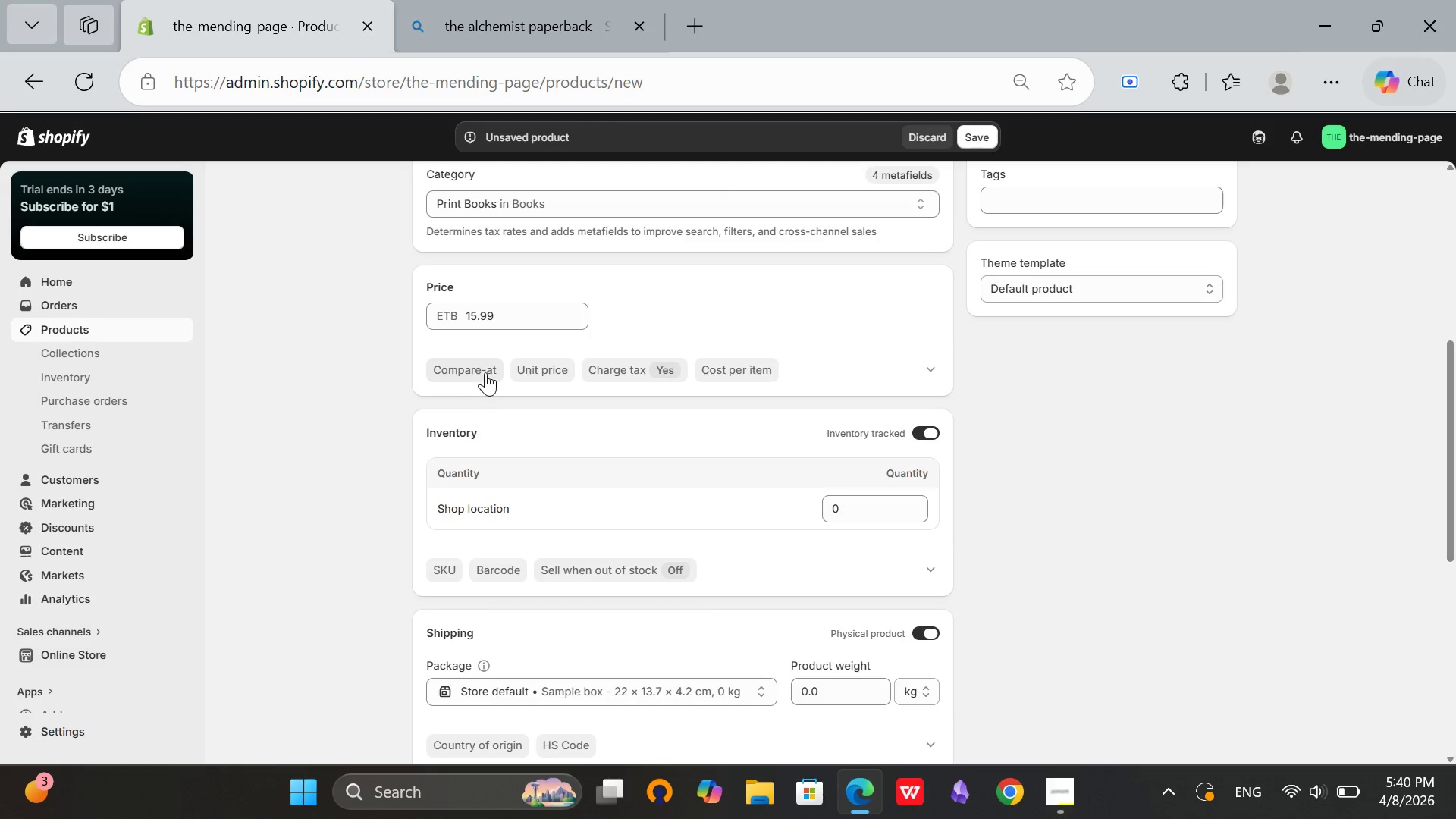 
scroll: coordinate [560, 455], scroll_direction: down, amount: 2.0
 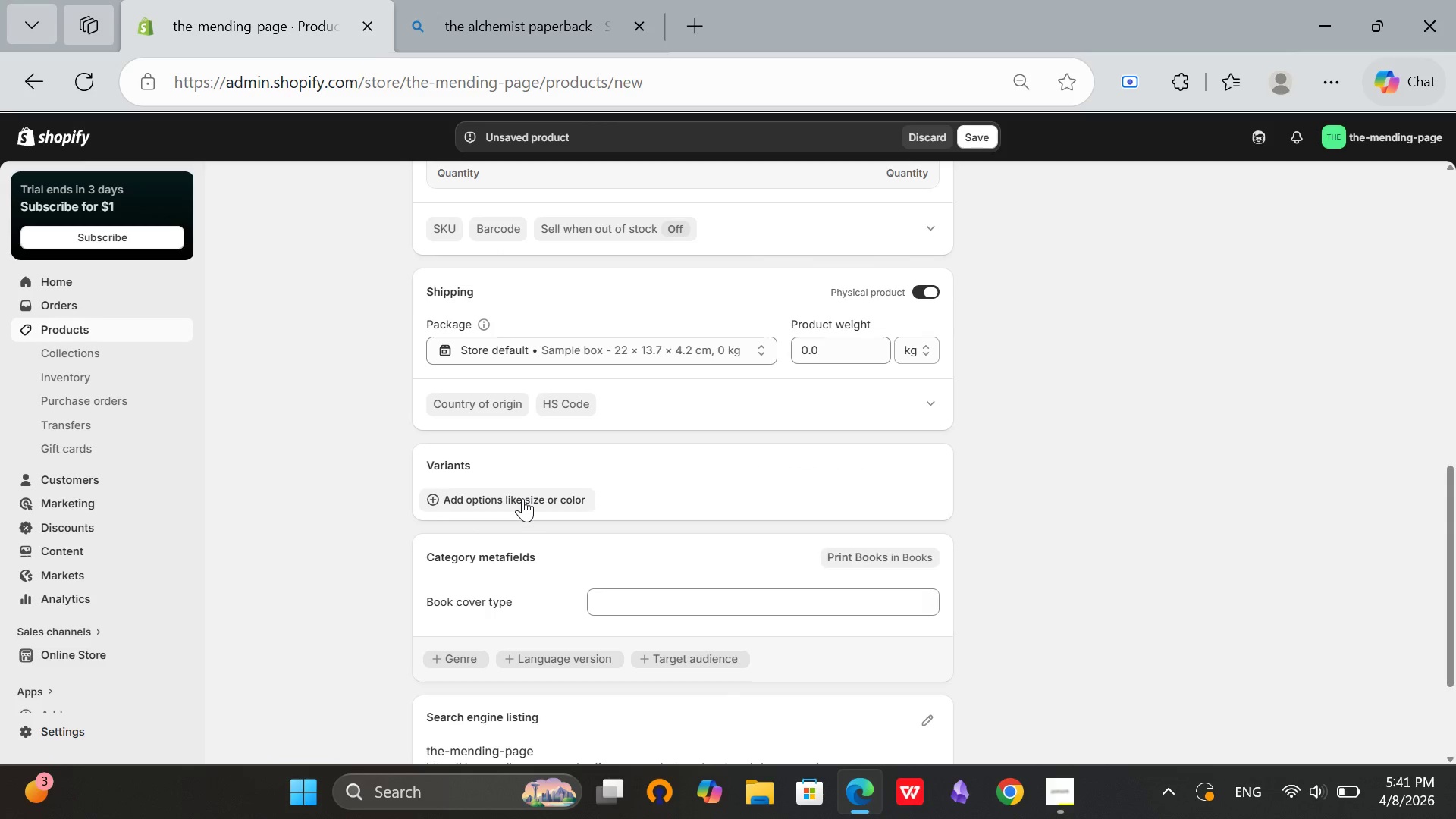 
left_click([522, 498])
 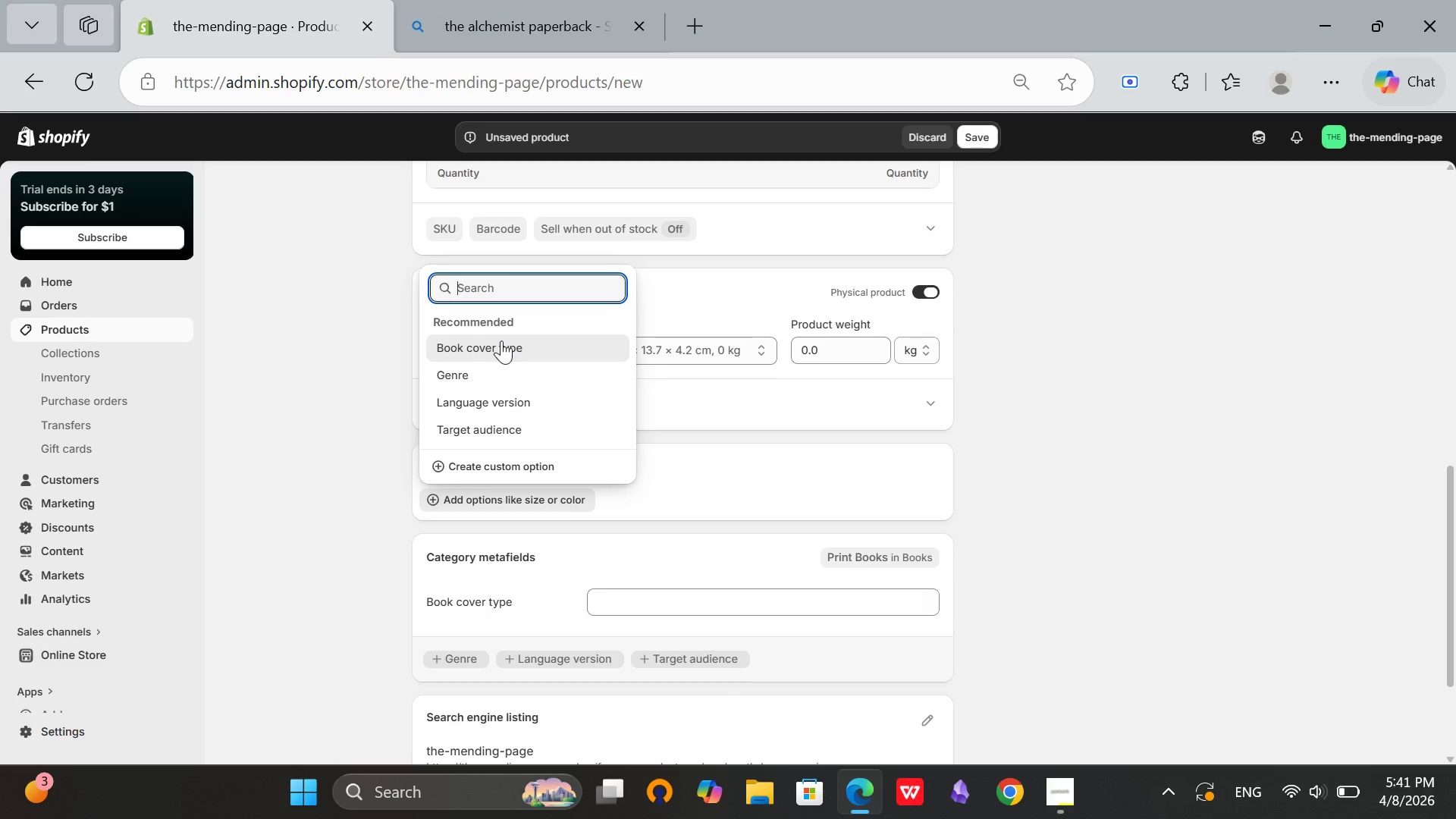 
left_click([501, 340])
 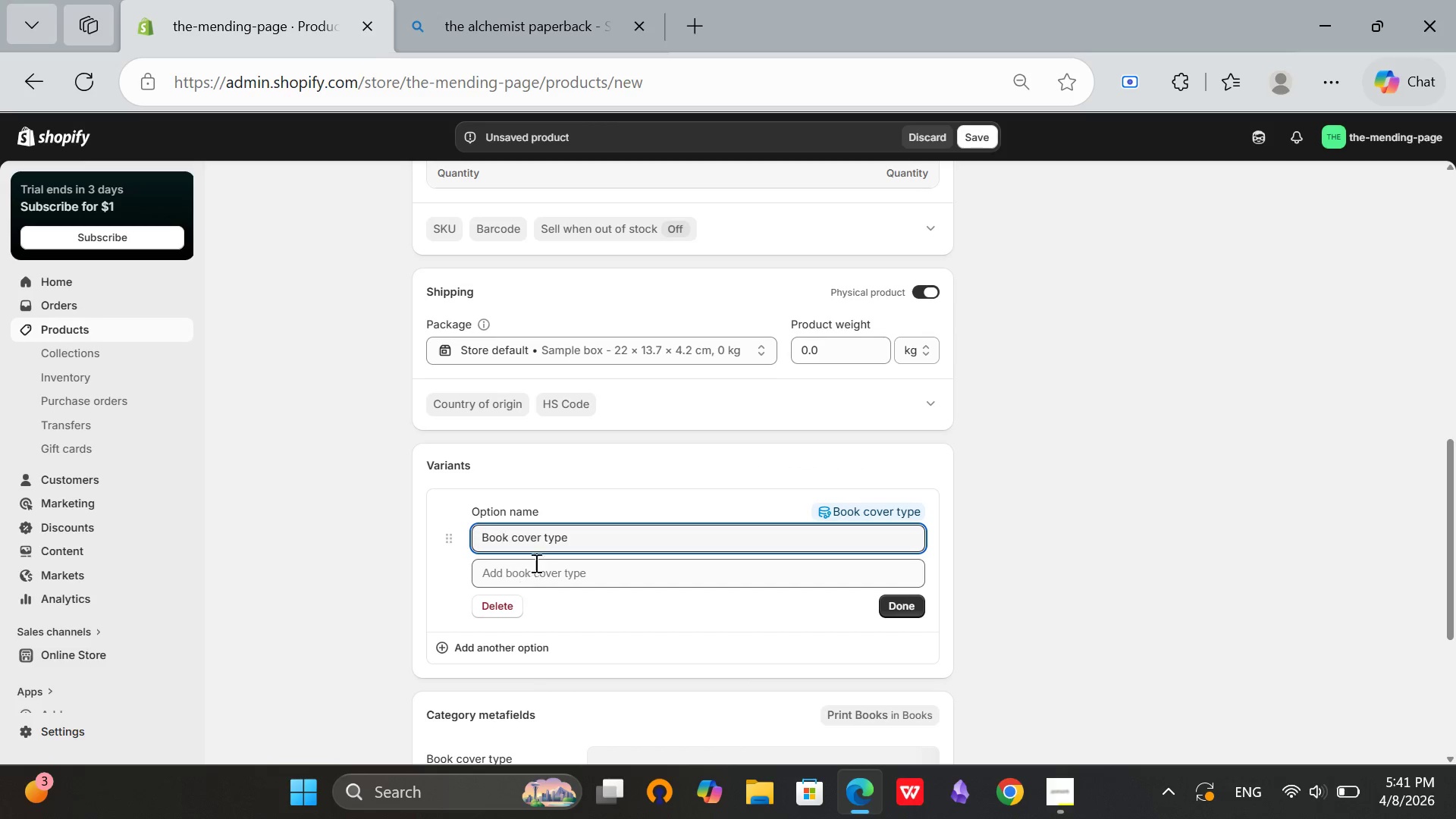 
left_click([538, 565])
 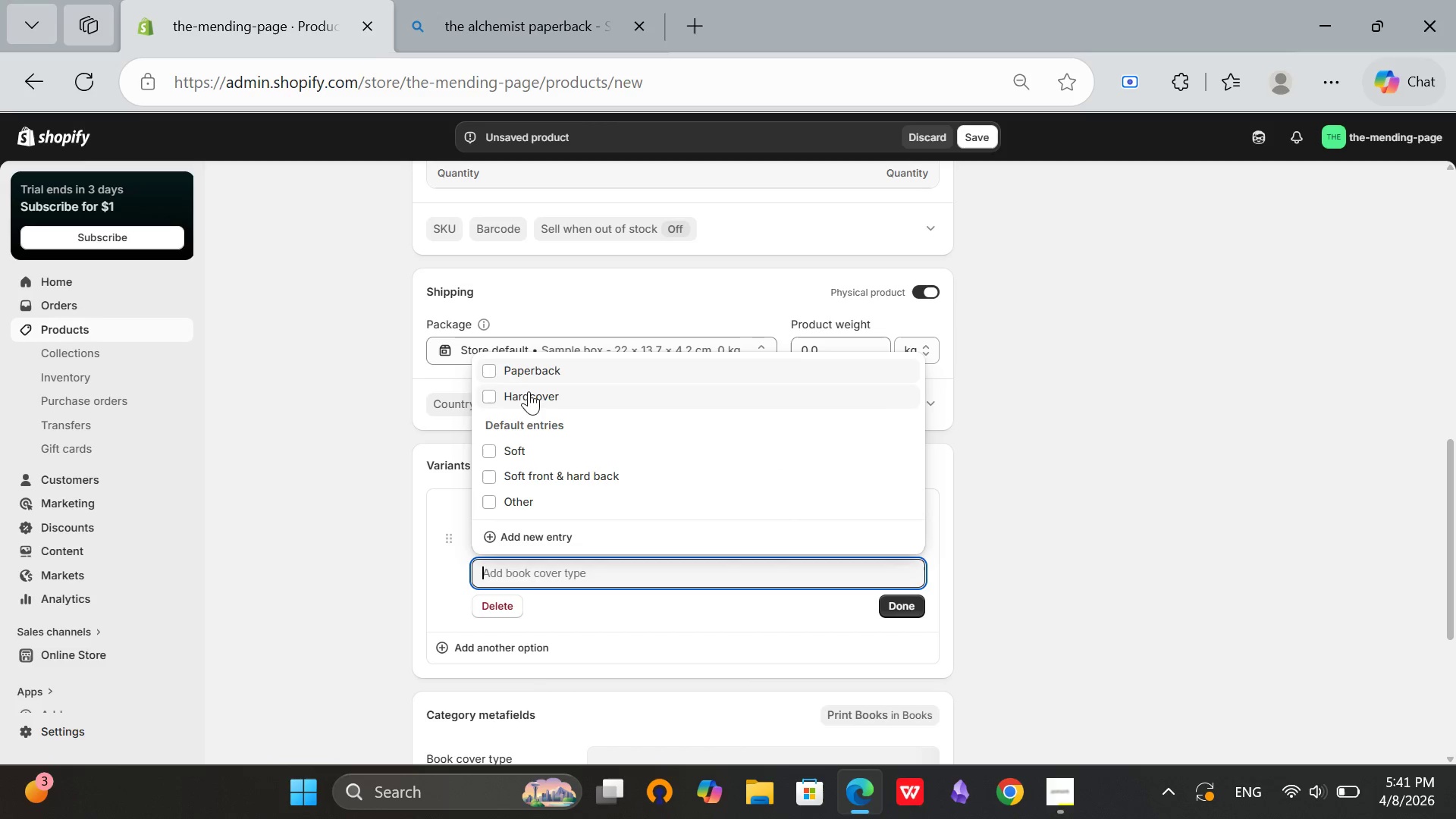 
left_click([532, 377])
 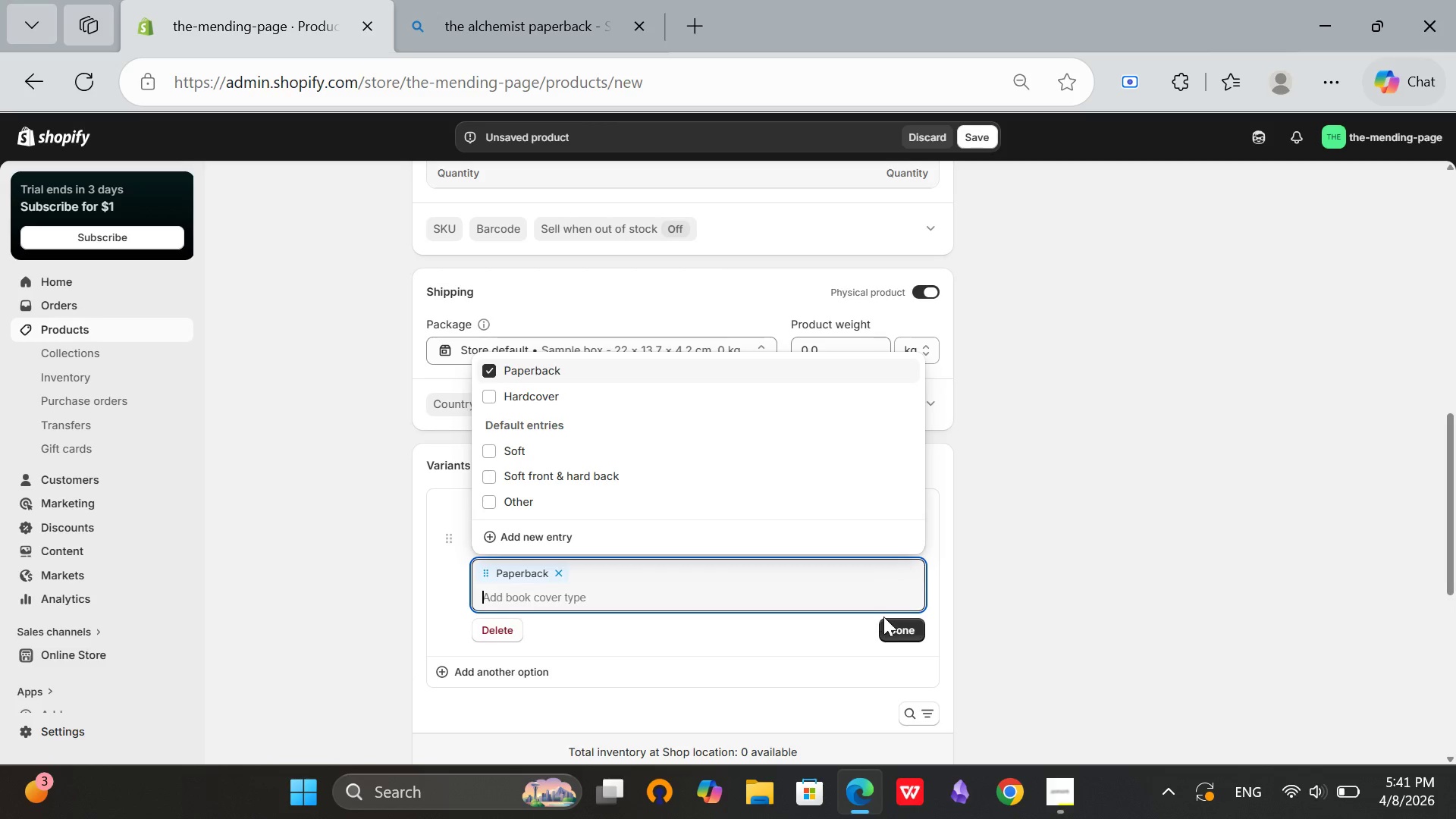 
left_click([884, 622])
 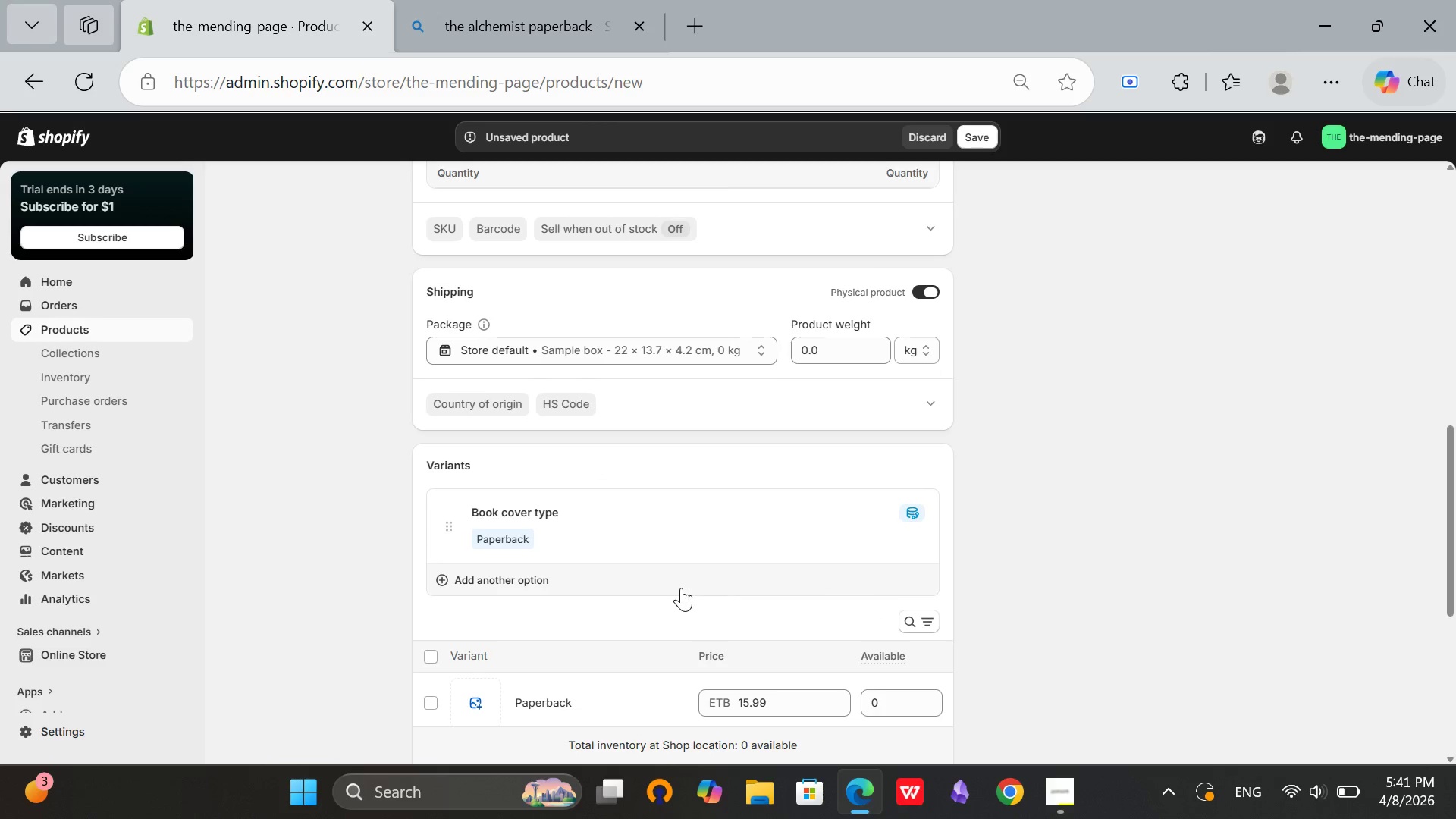 
scroll: coordinate [716, 560], scroll_direction: down, amount: 2.0
 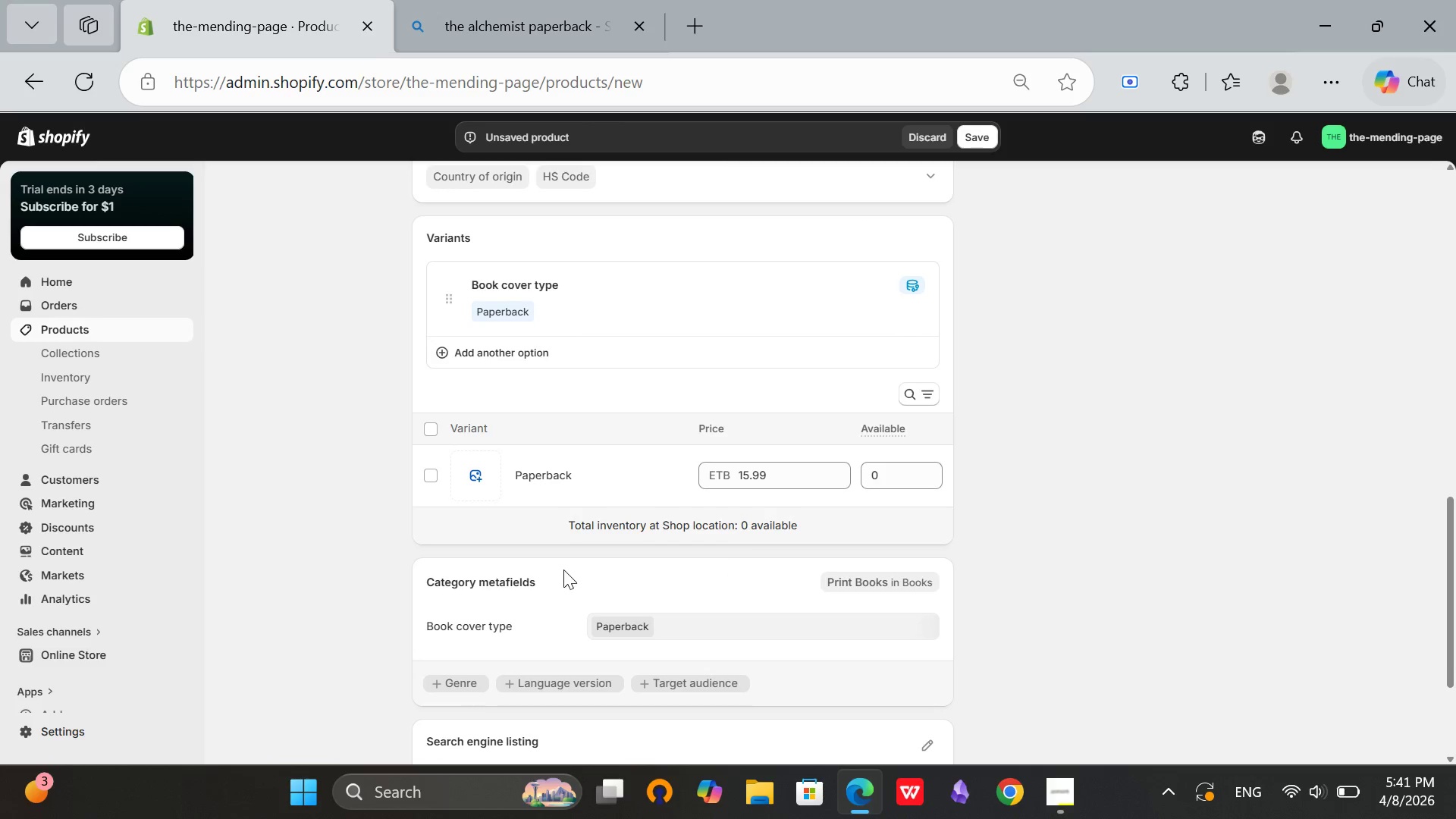 
scroll: coordinate [553, 570], scroll_direction: up, amount: 2.0
 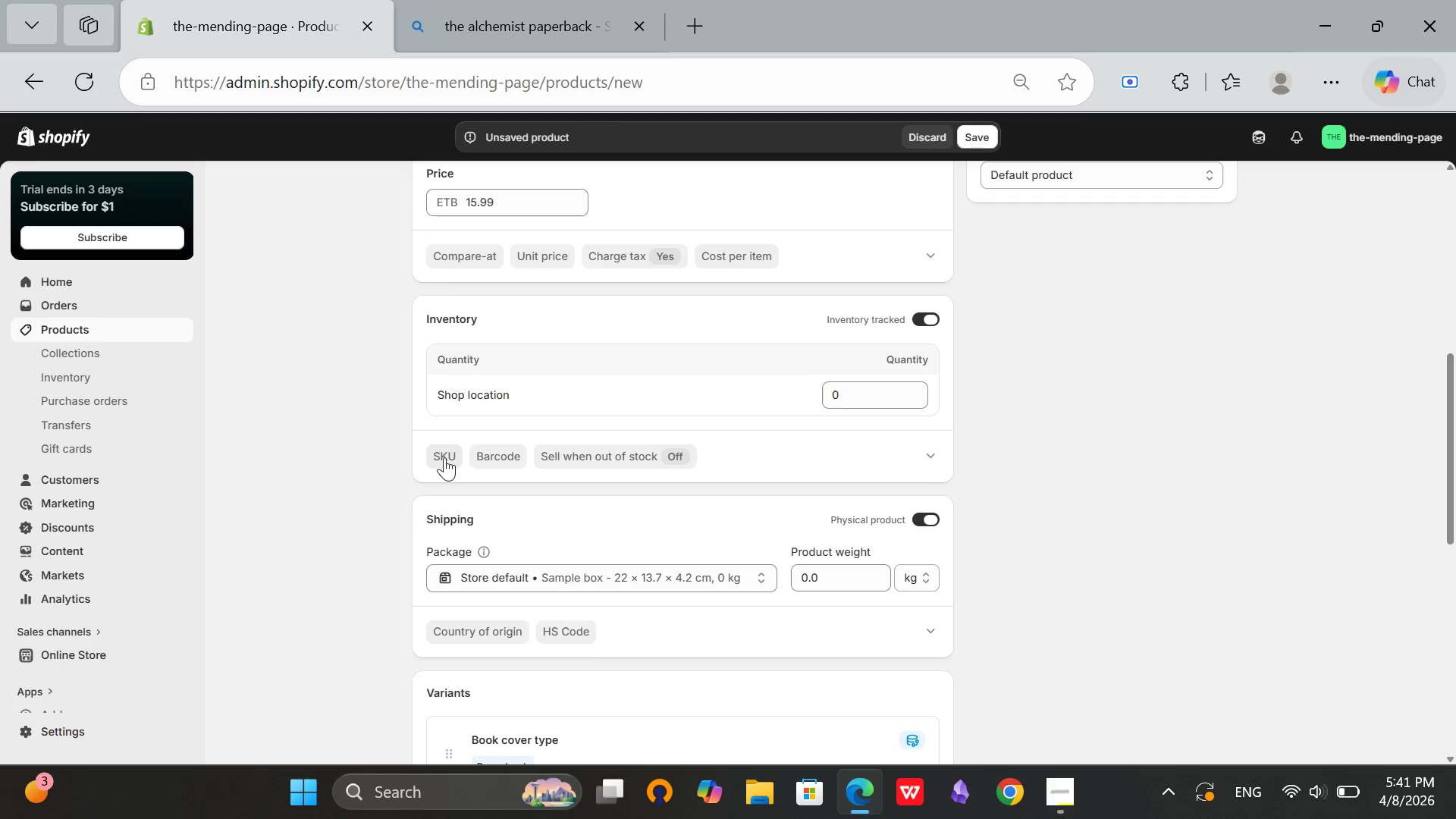 
left_click([444, 457])
 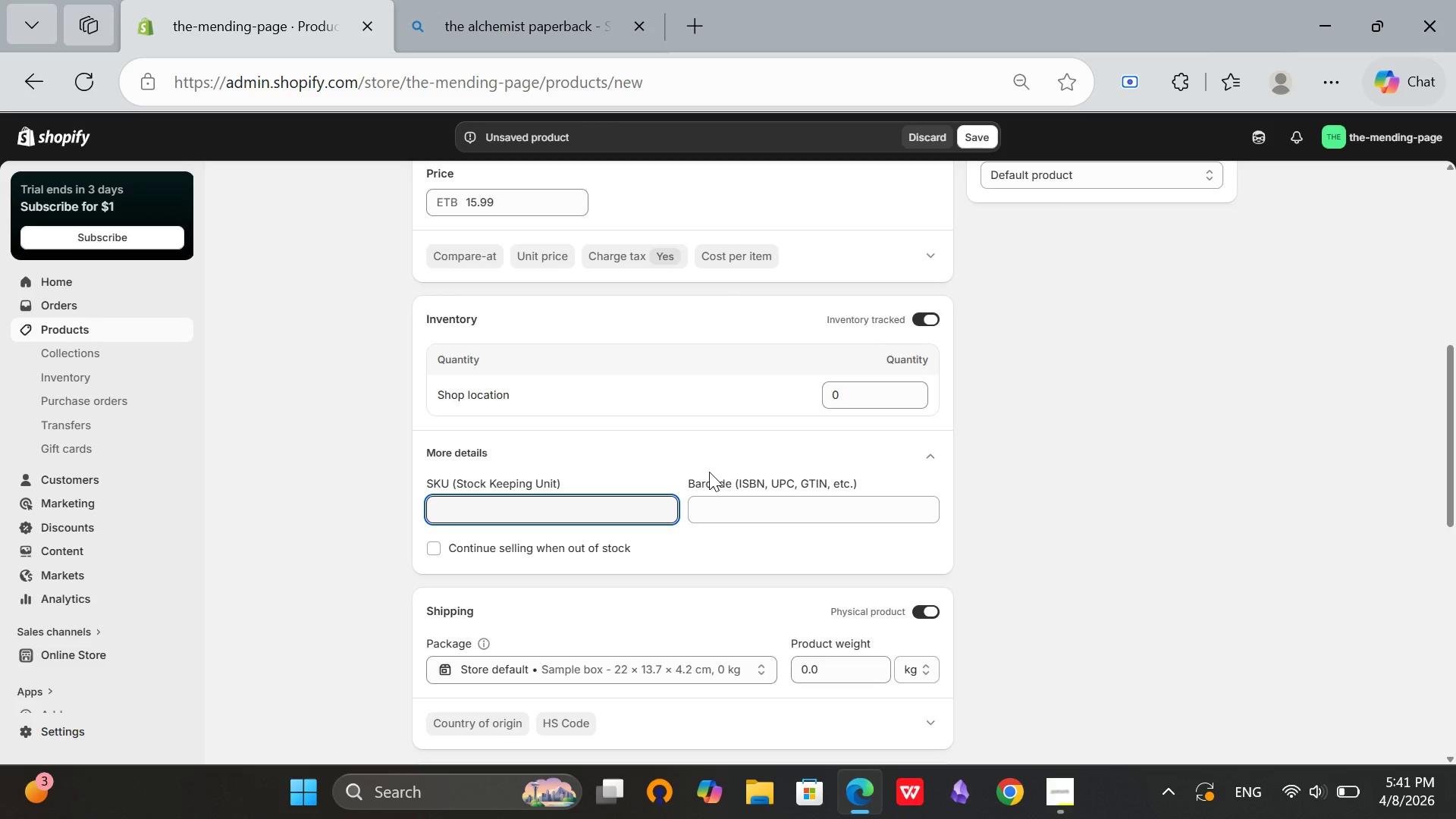 
type(WBA-PB-01)
 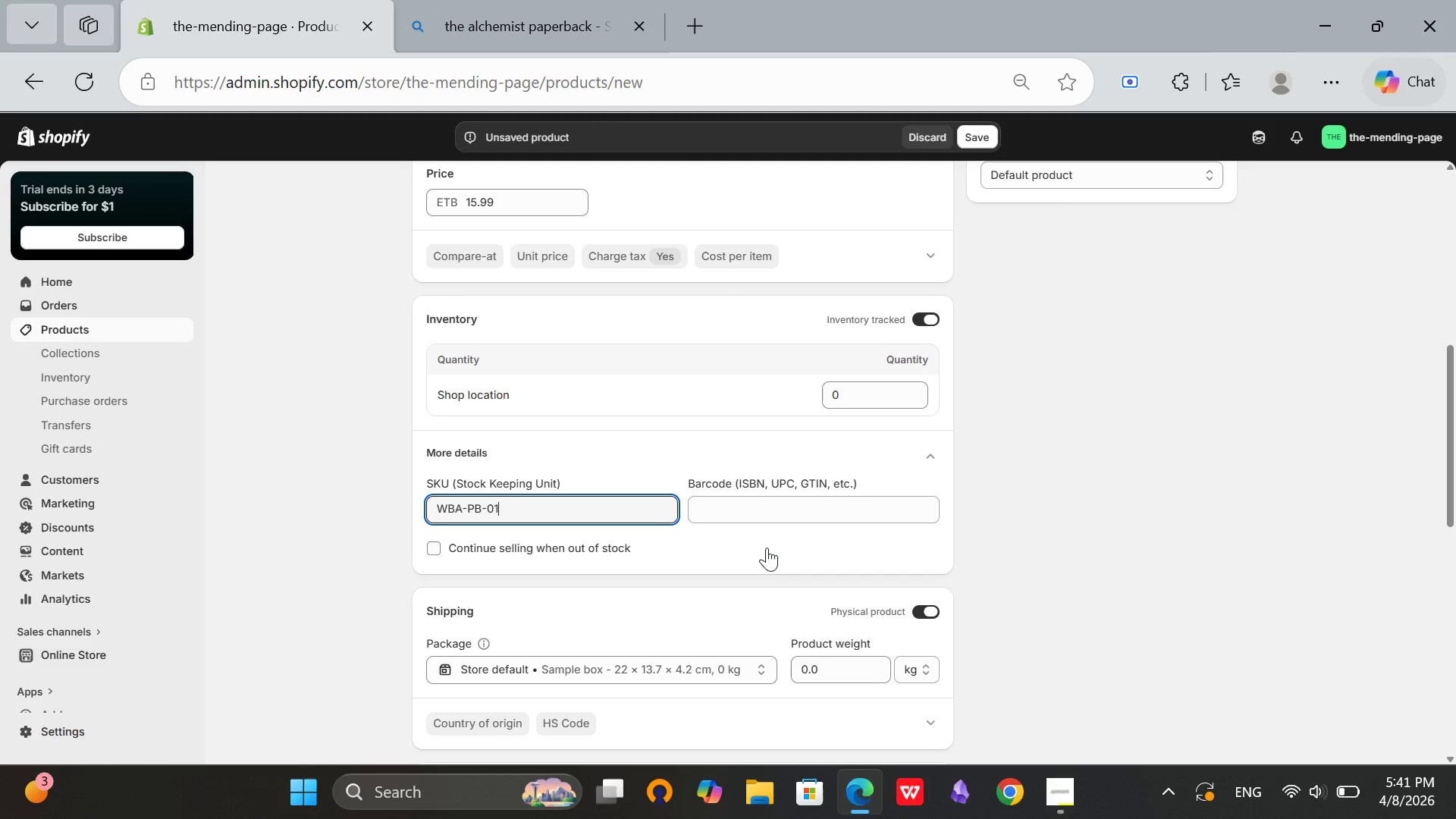 
left_click([767, 548])
 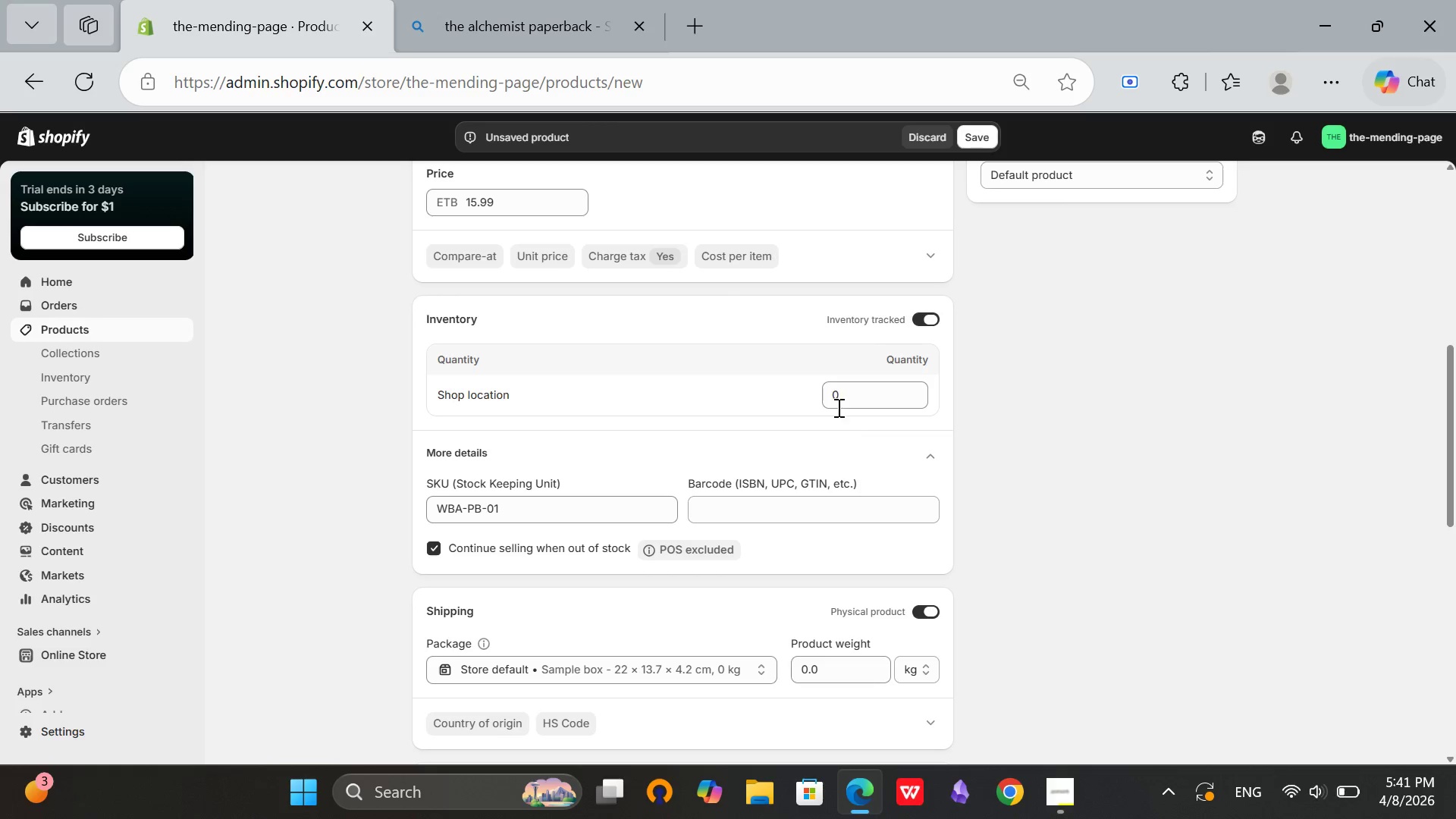 
left_click([833, 398])
 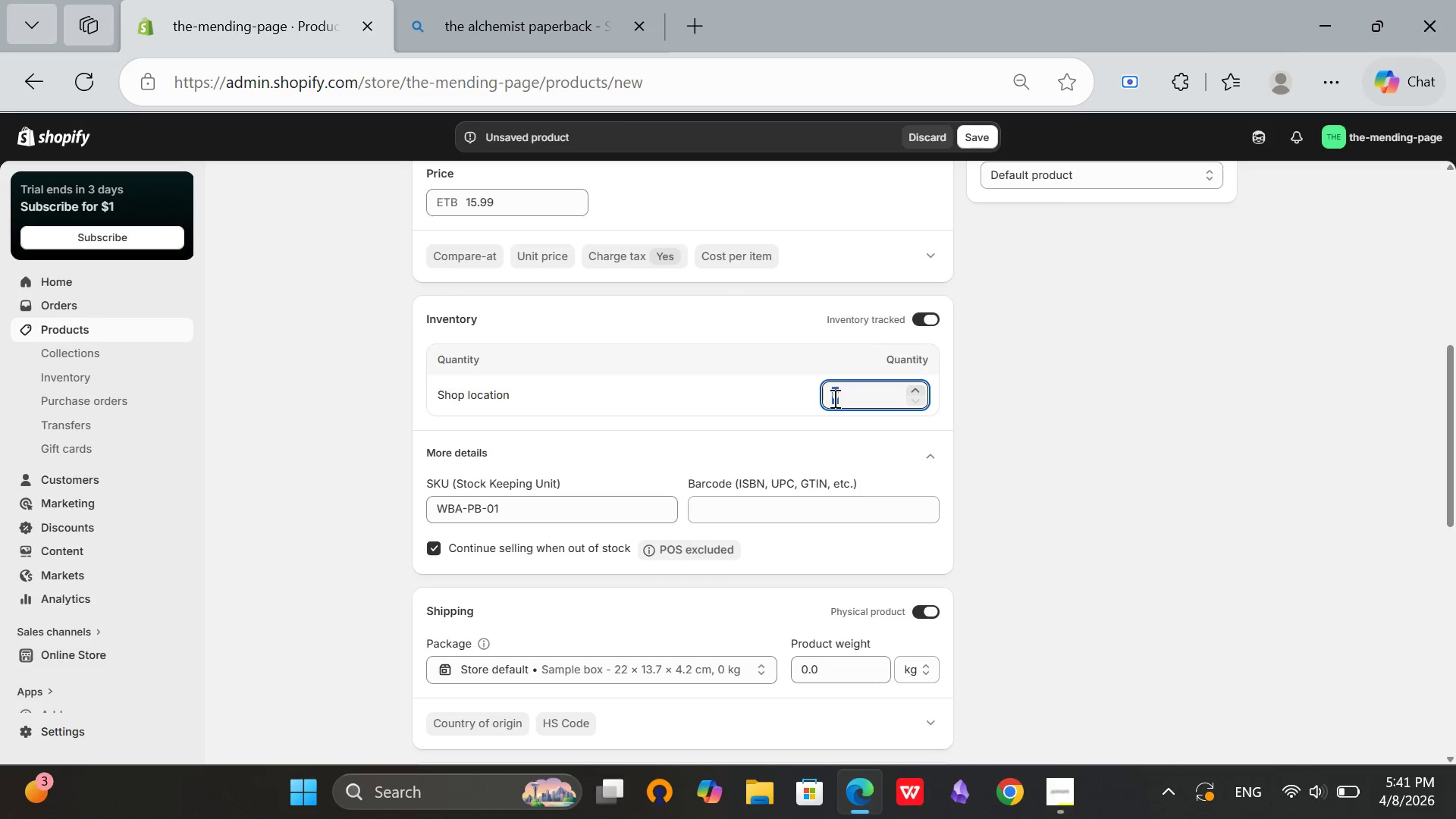 
key(1)
 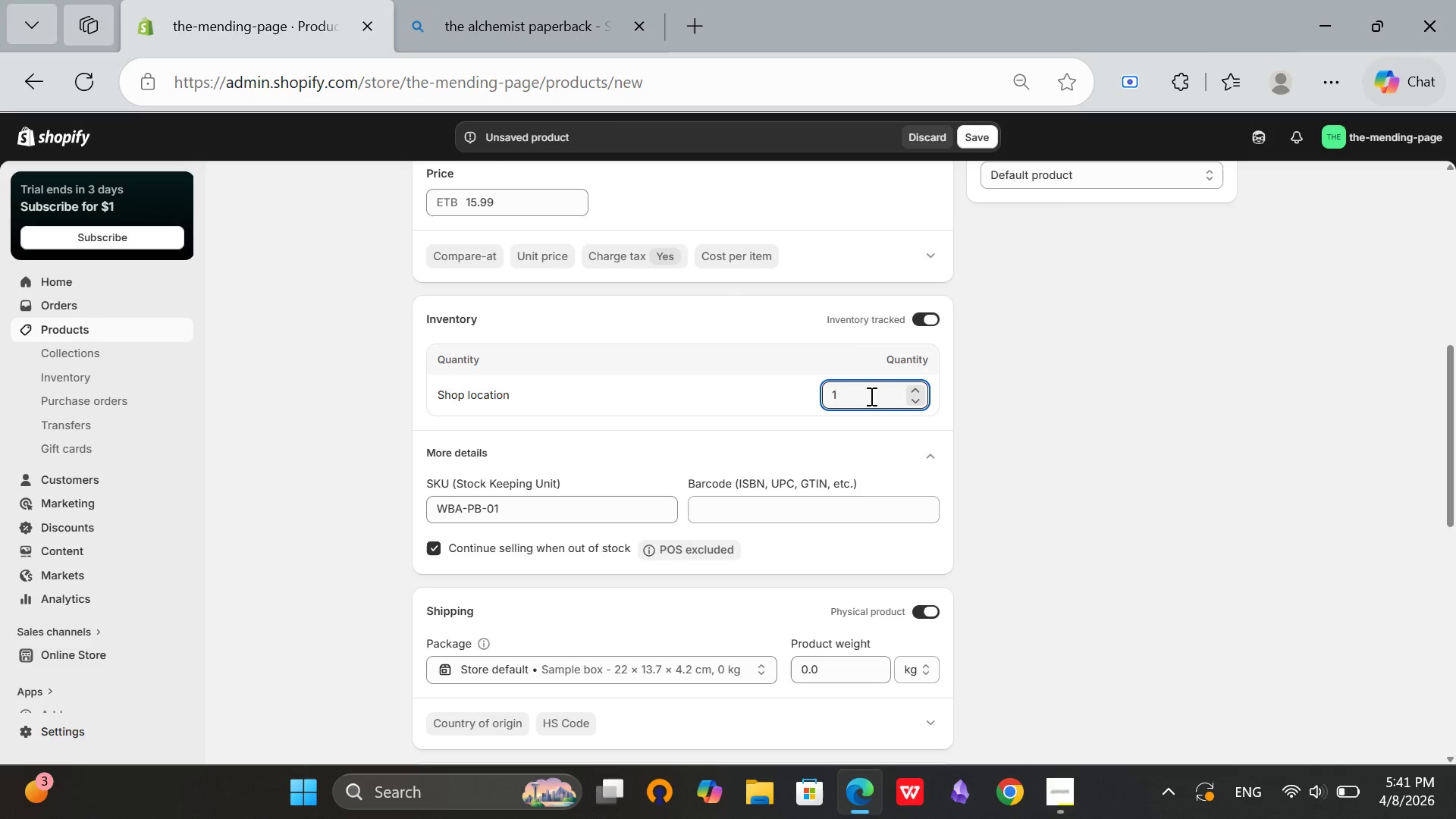 
key(0)
 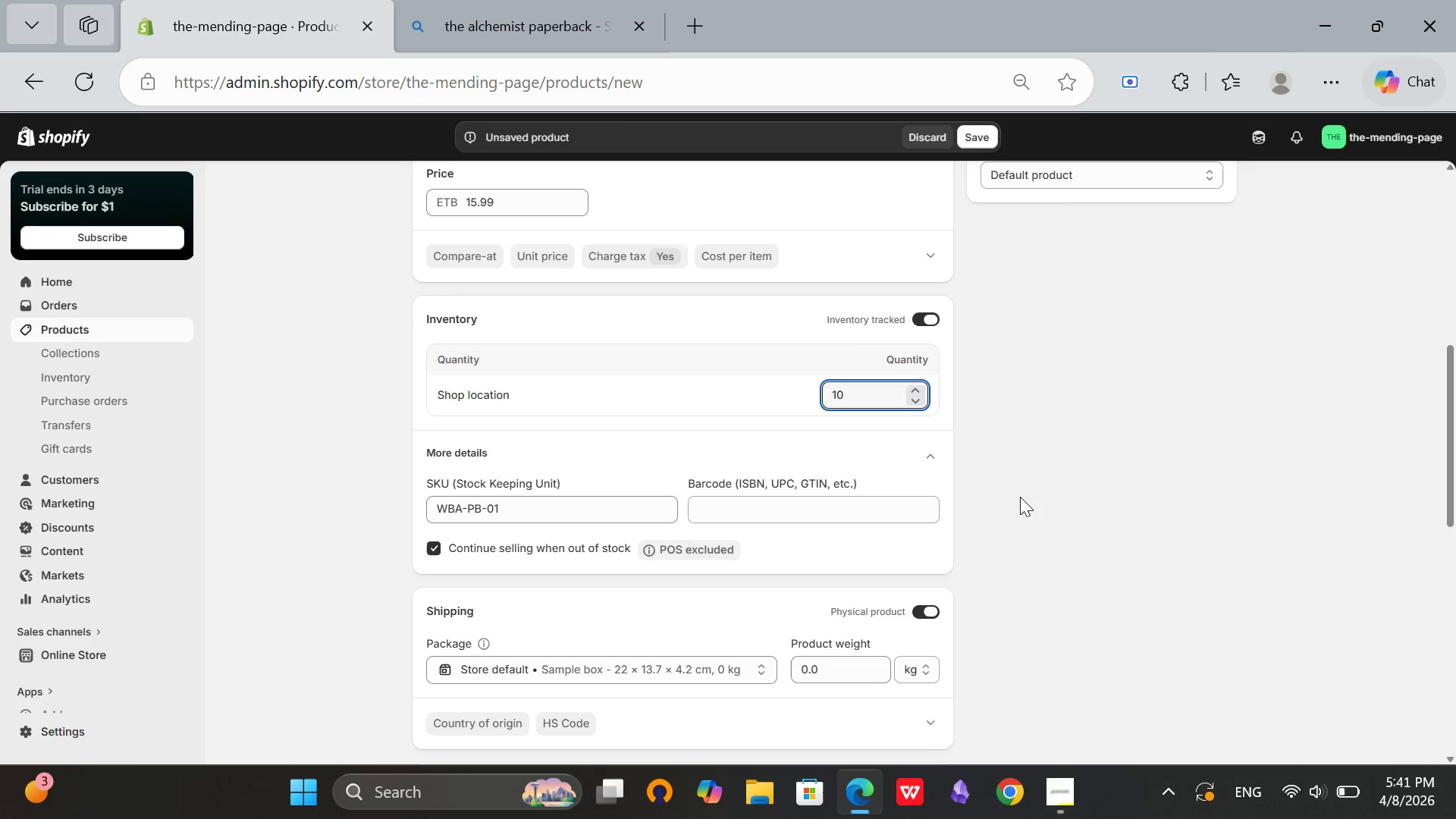 
left_click([1020, 497])
 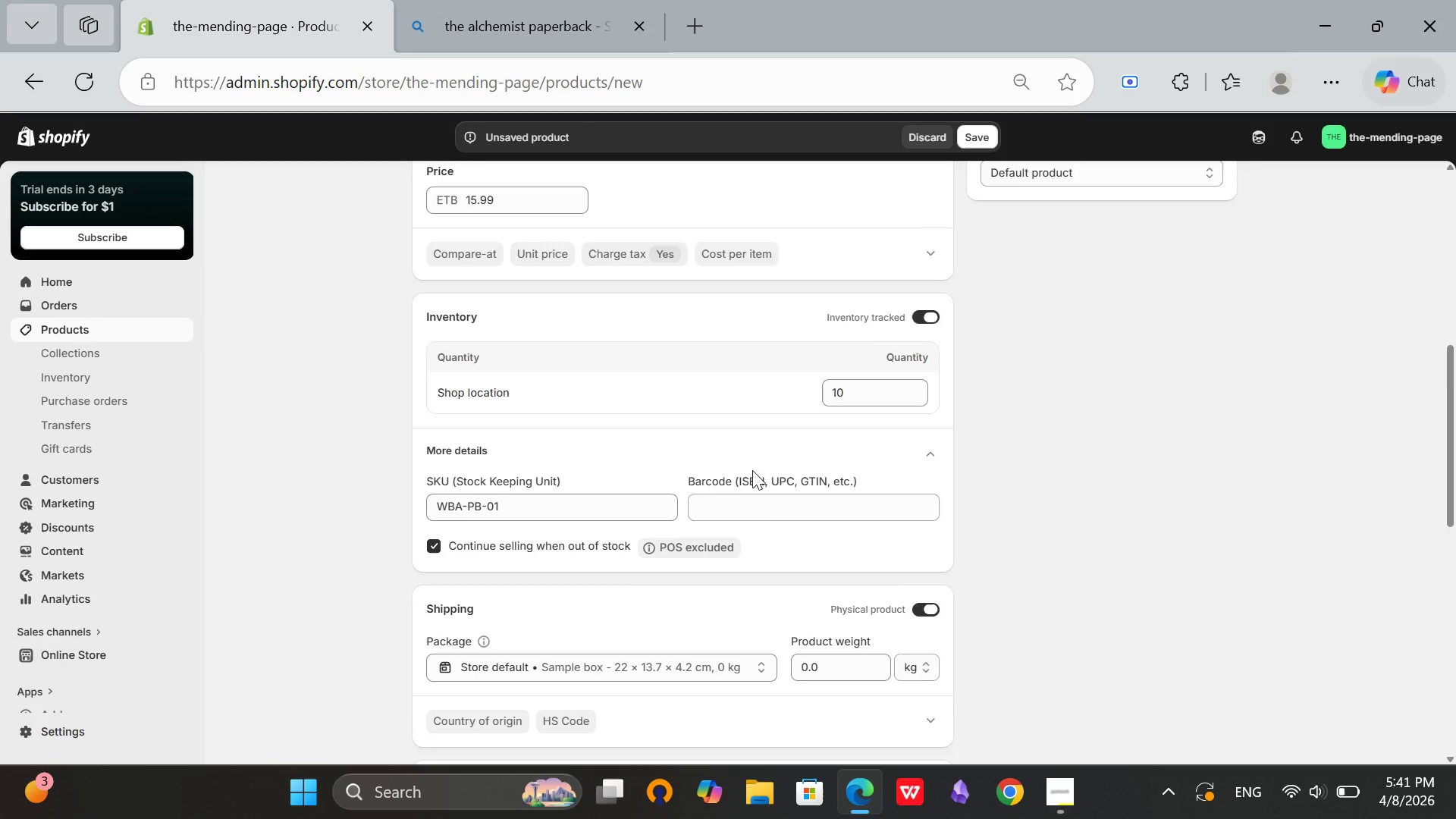 
scroll: coordinate [752, 470], scroll_direction: down, amount: 3.0
 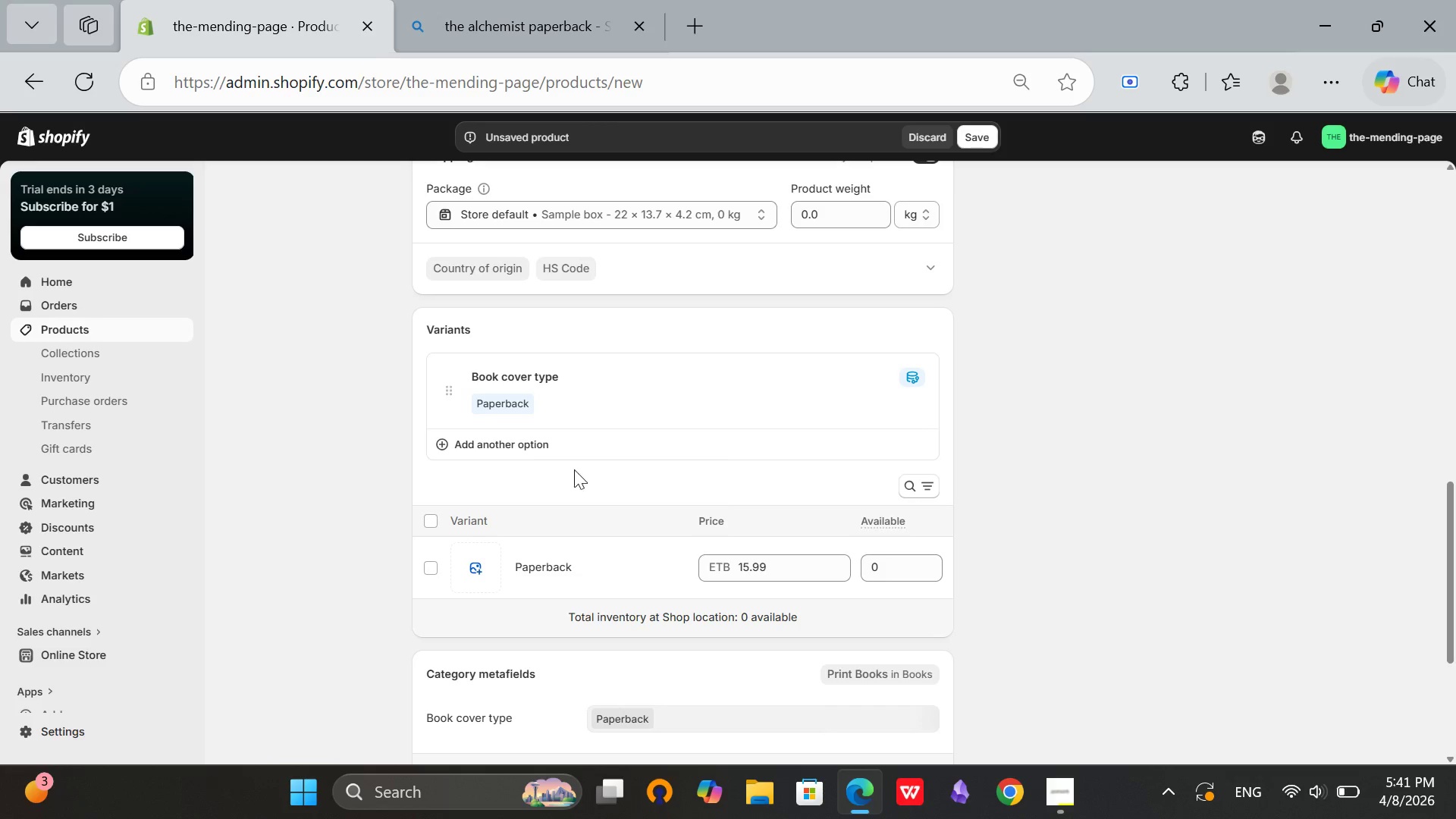 
scroll: coordinate [541, 475], scroll_direction: up, amount: 11.0
 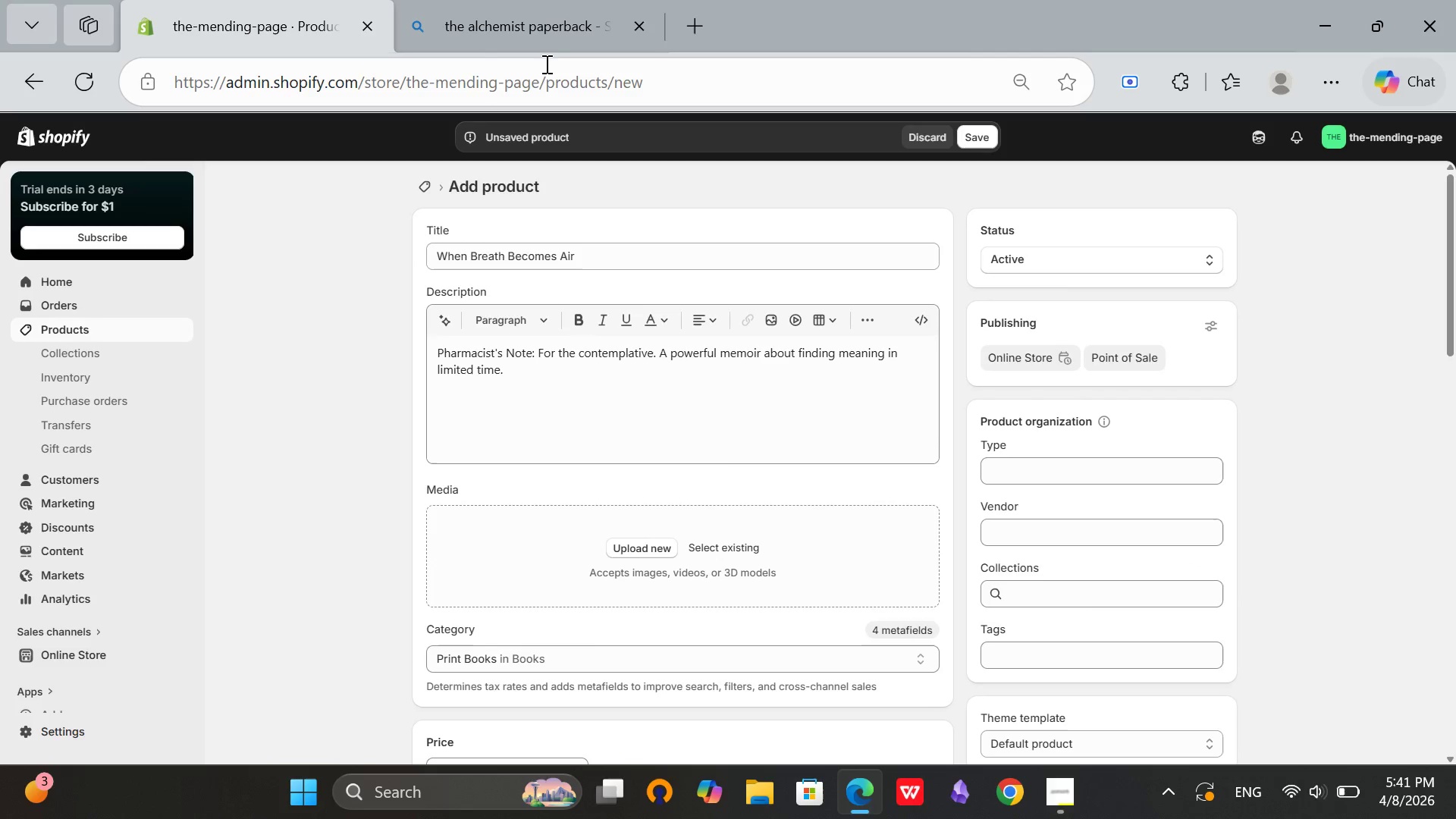 
left_click([545, 46])
 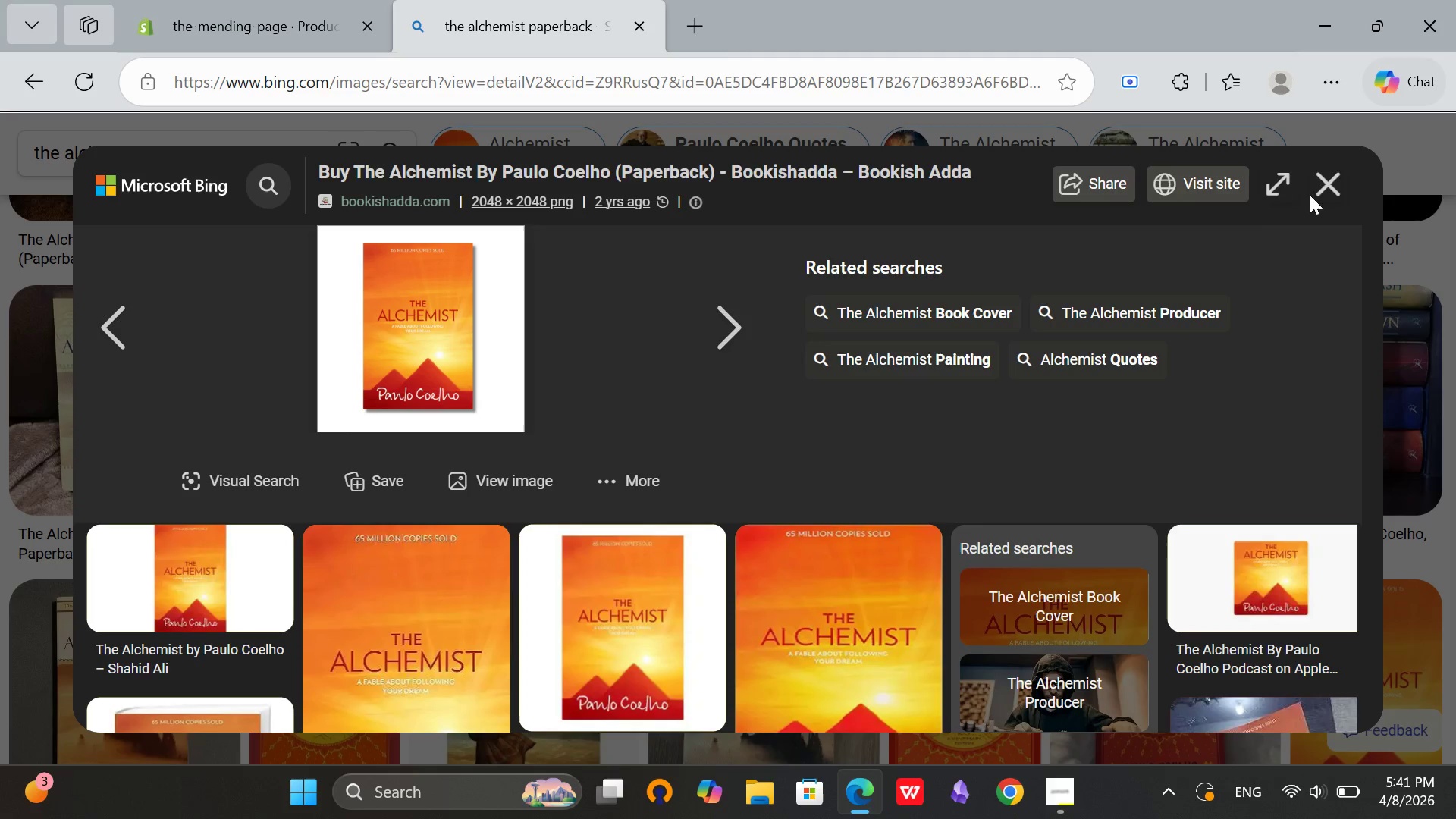 
left_click([1331, 185])
 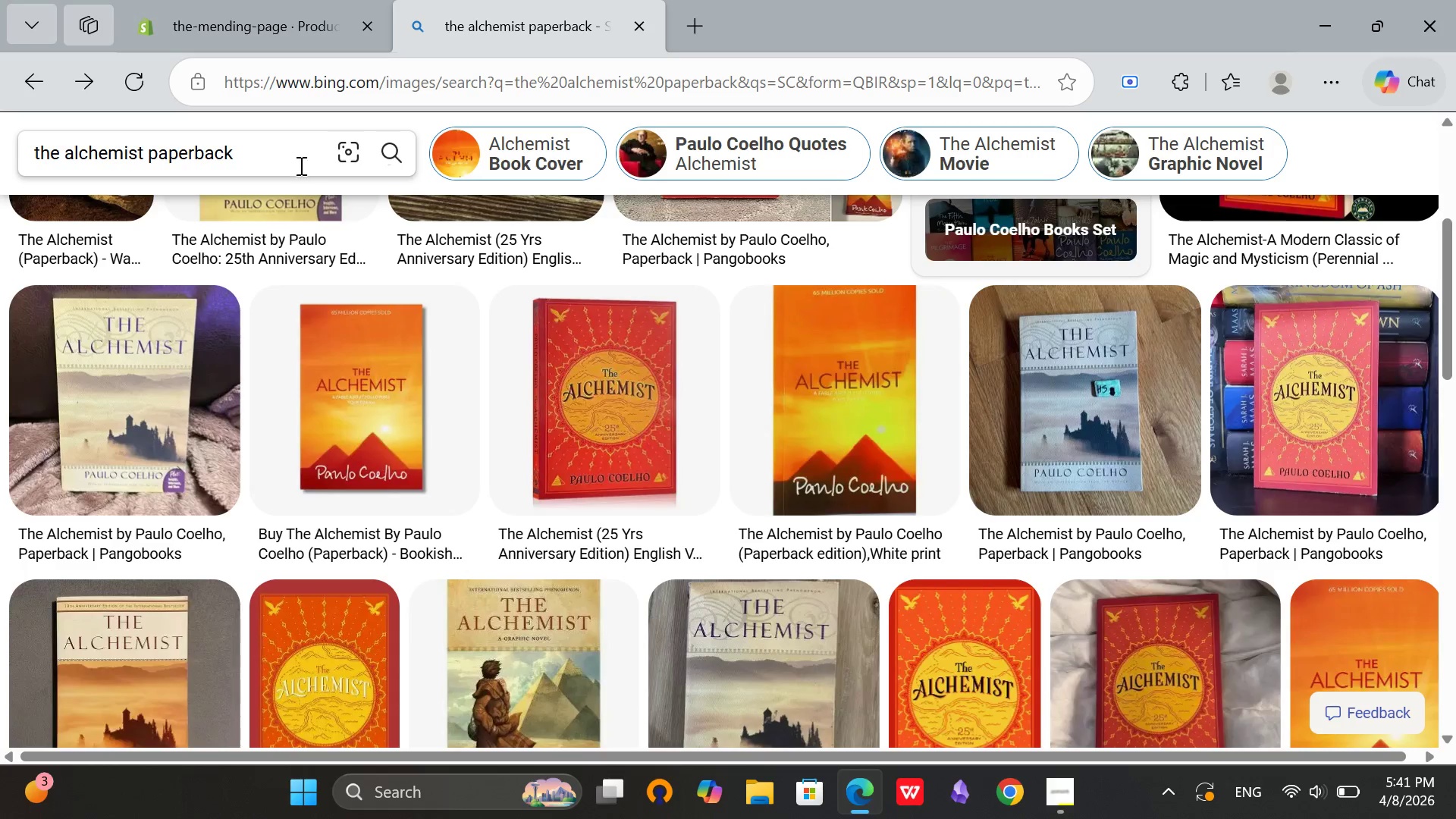 
left_click_drag(start_coordinate=[303, 157], to_coordinate=[127, 190])
 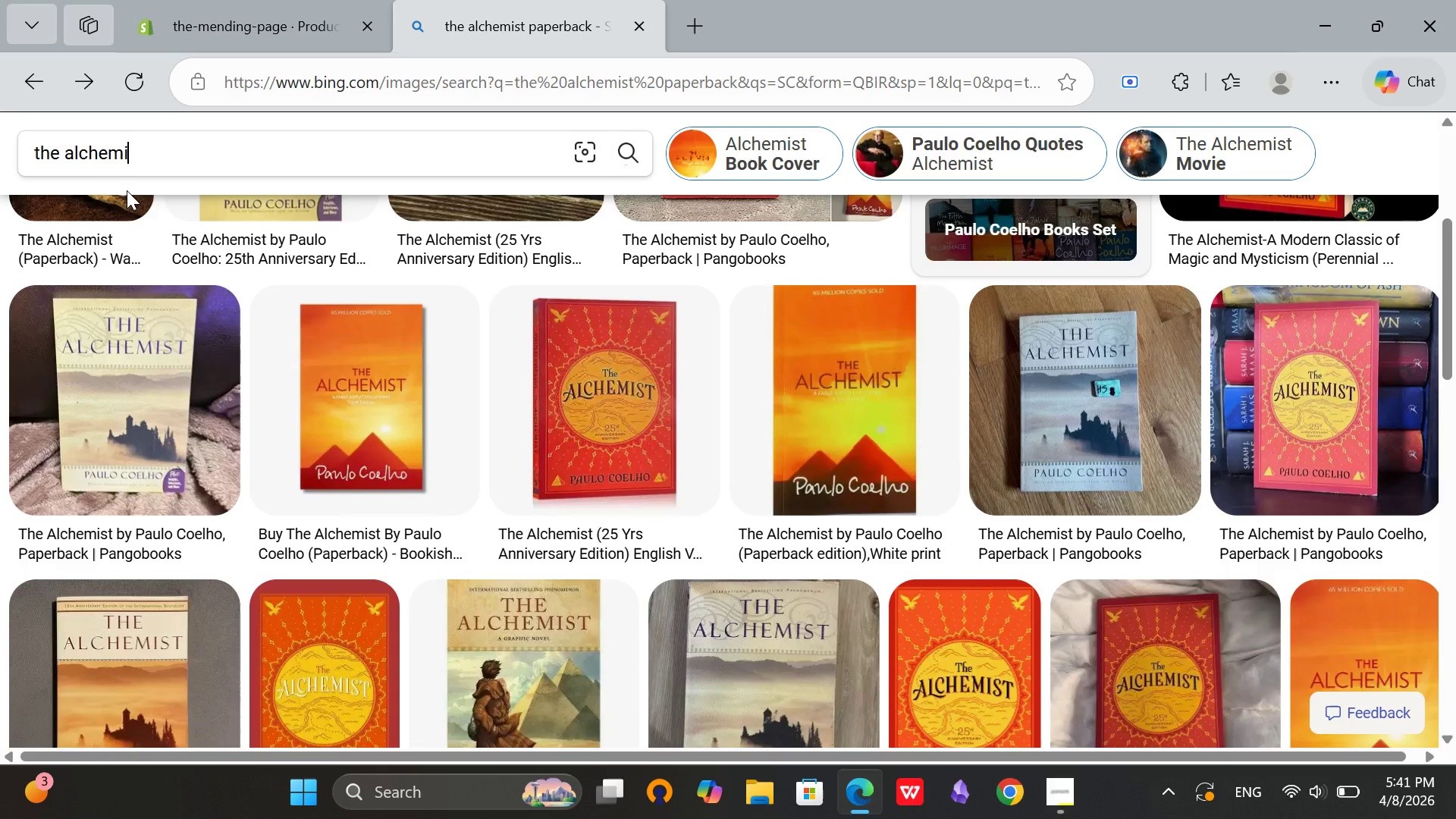 
hold_key(key=Backspace, duration=0.92)
 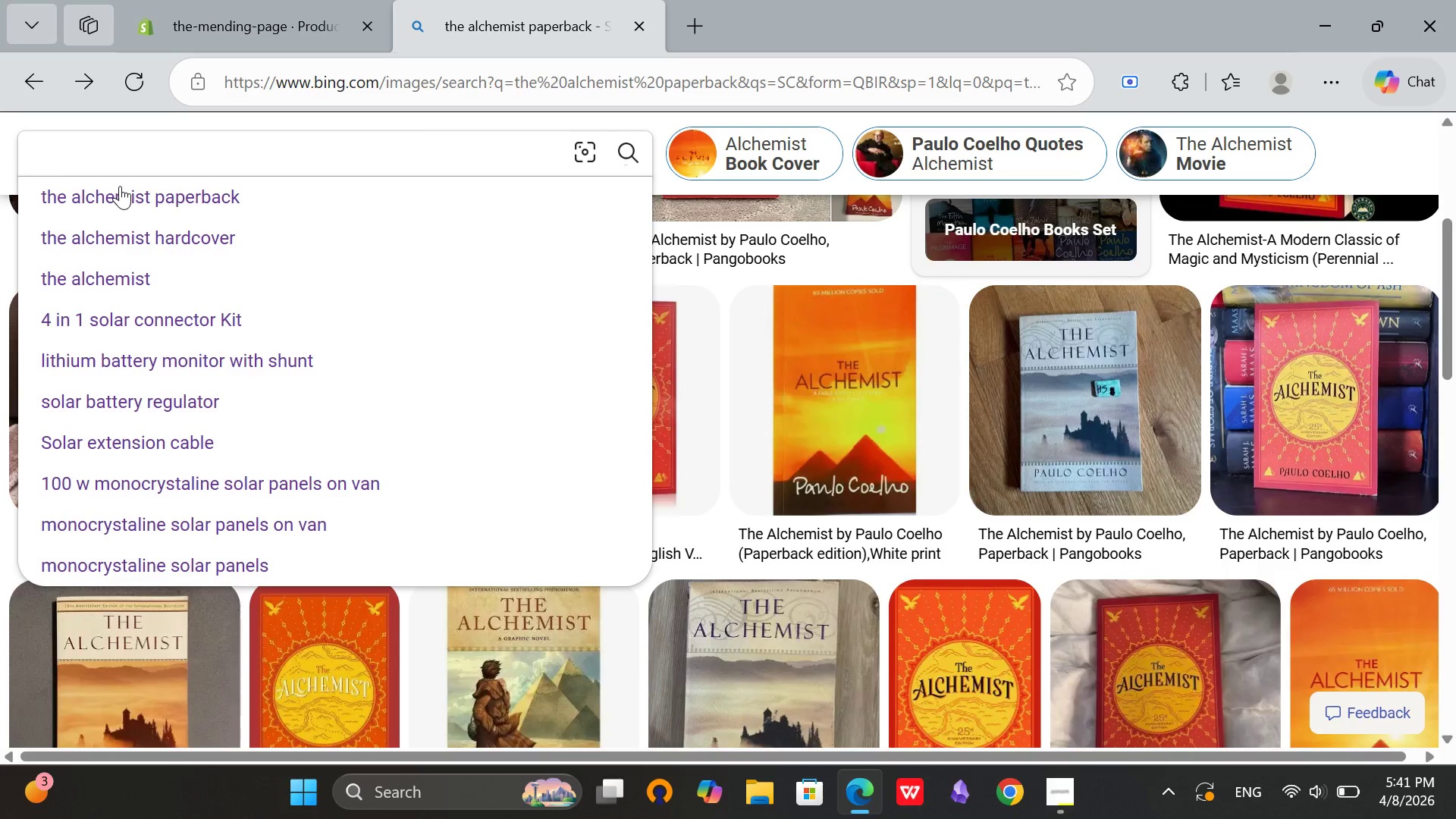 
hold_key(key=Backspace, duration=1.58)
 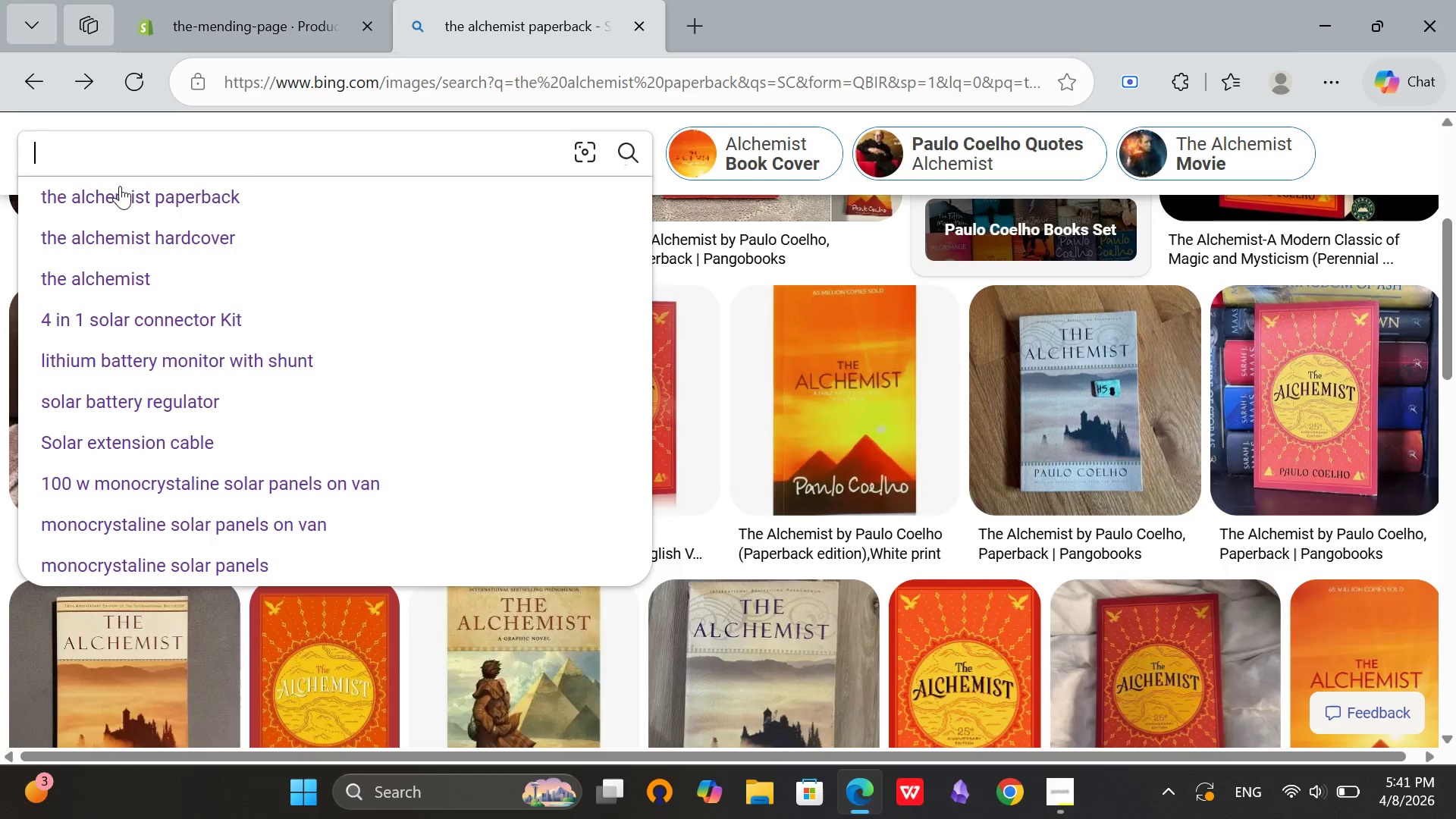 
type(WHE)
key(Backspace)
key(Backspace)
type(whwen breath becomes air)
 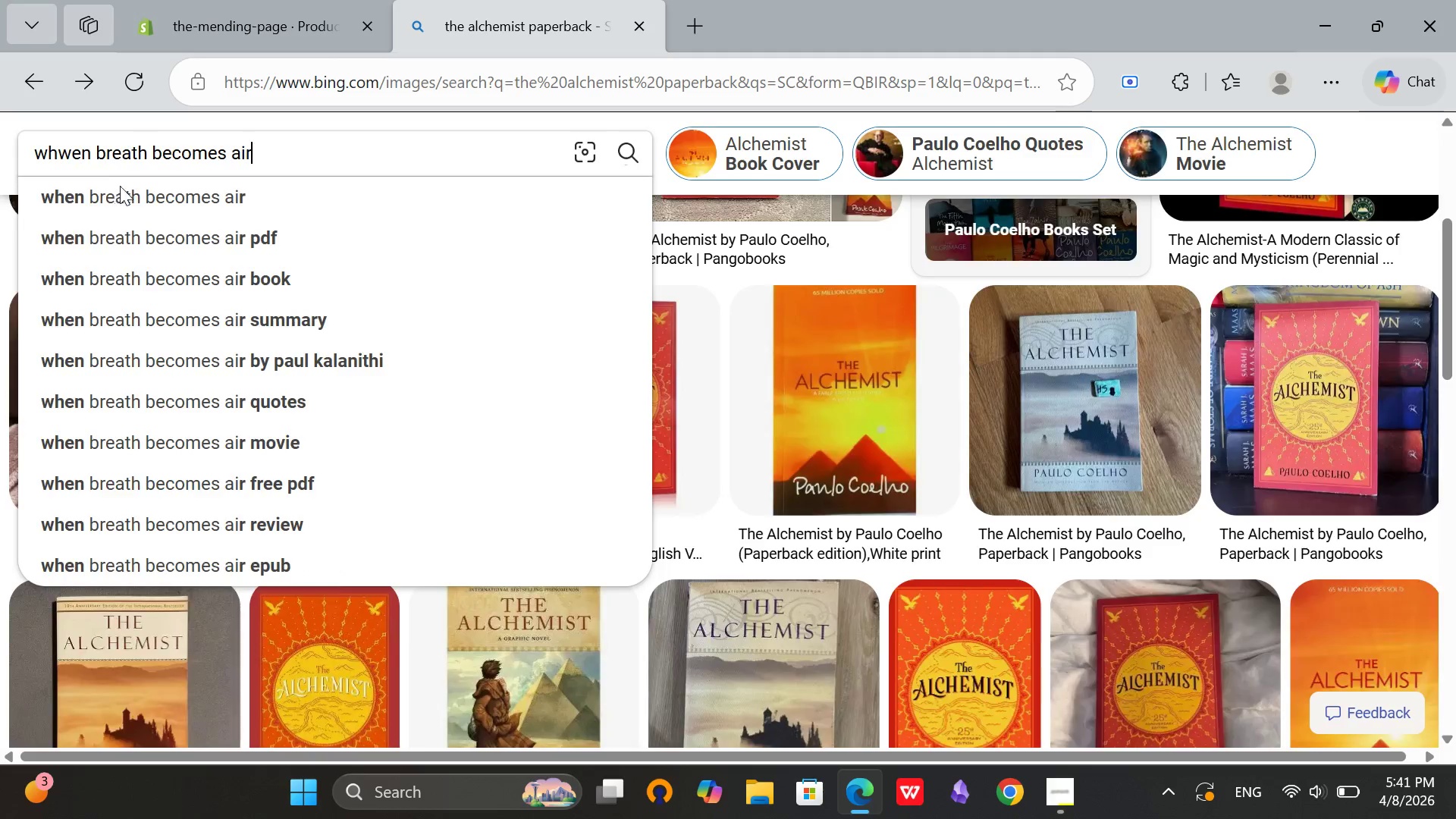 
key(Enter)
 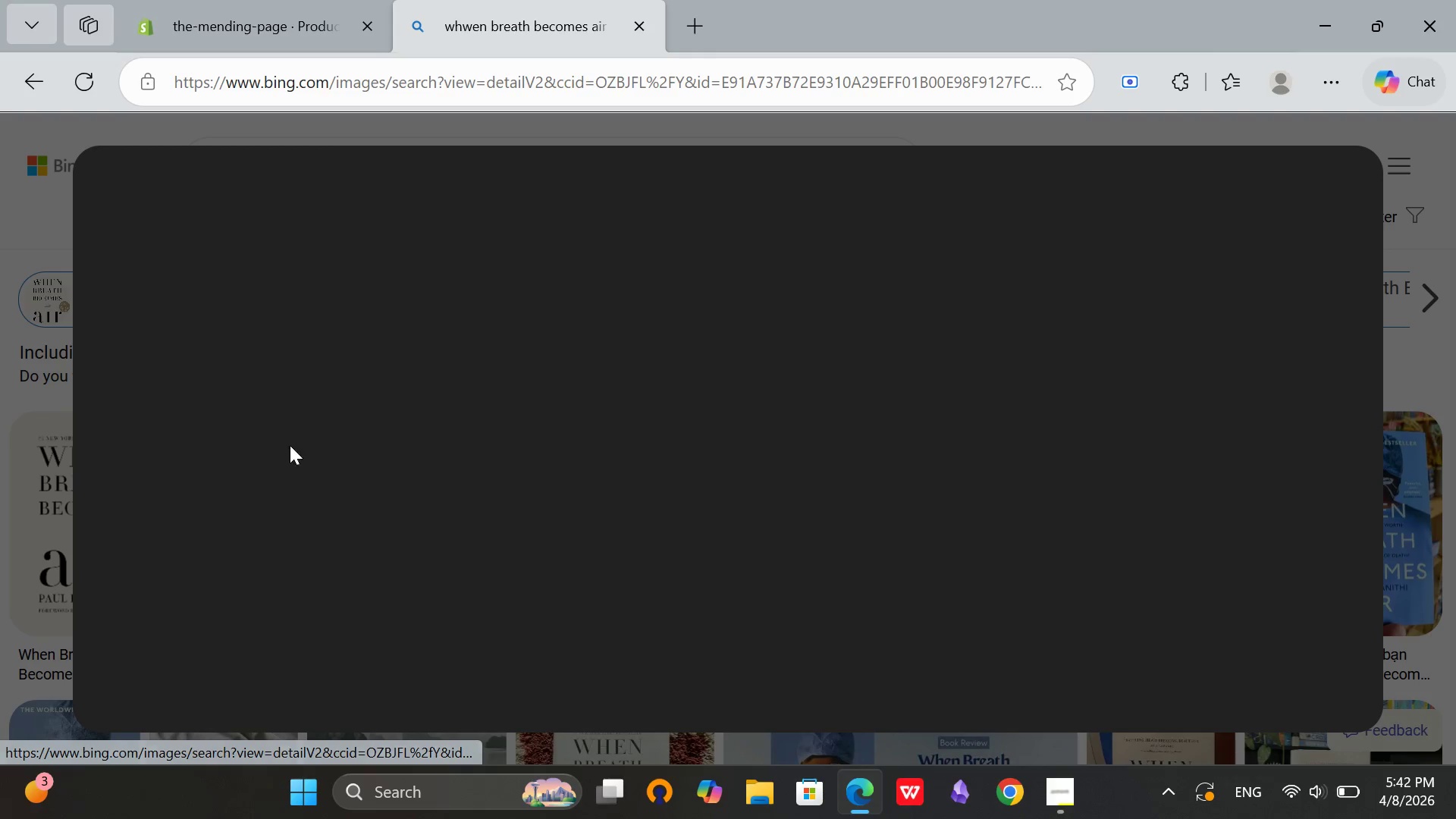 
wait(7.27)
 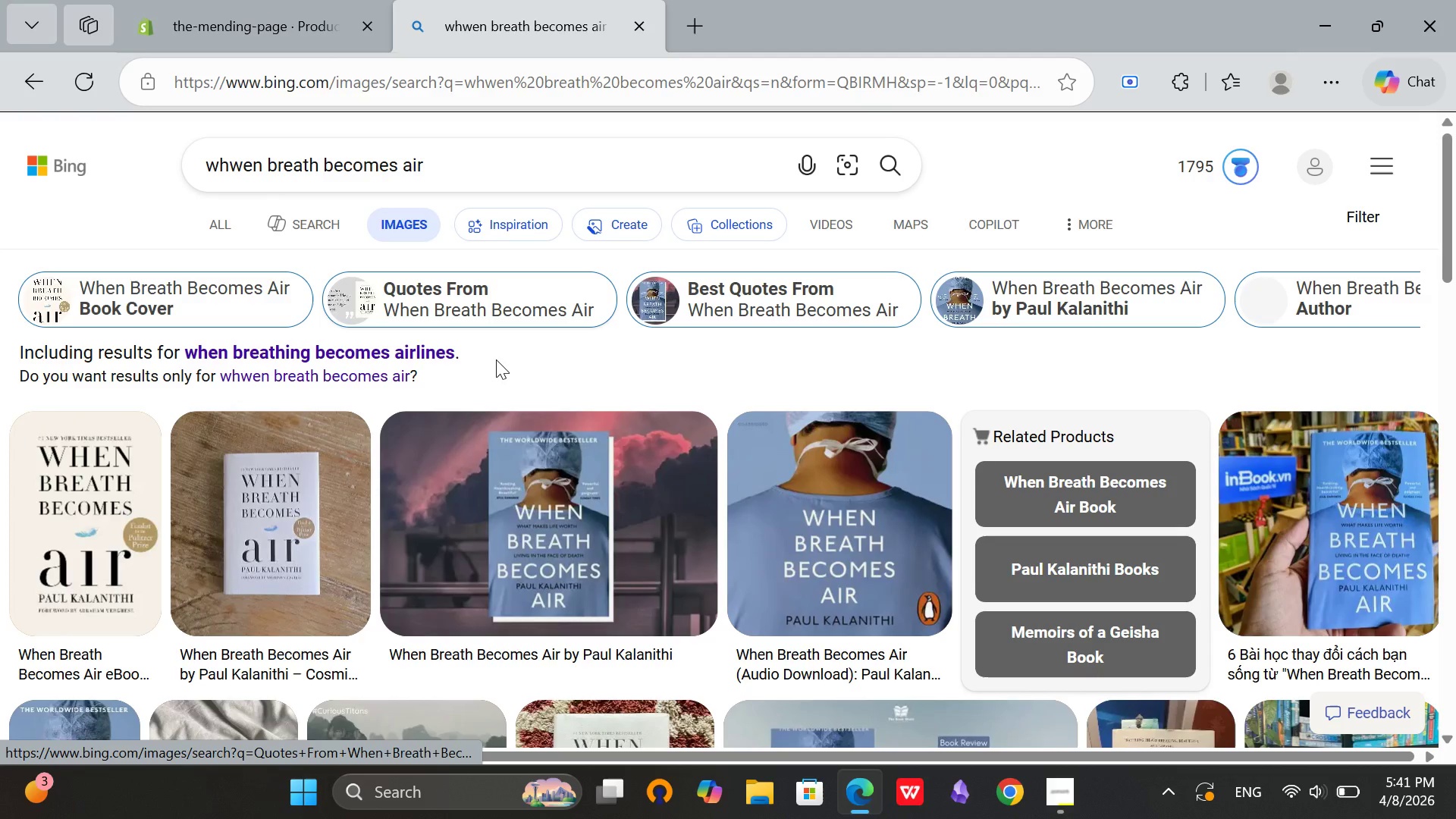 
right_click([451, 314])
 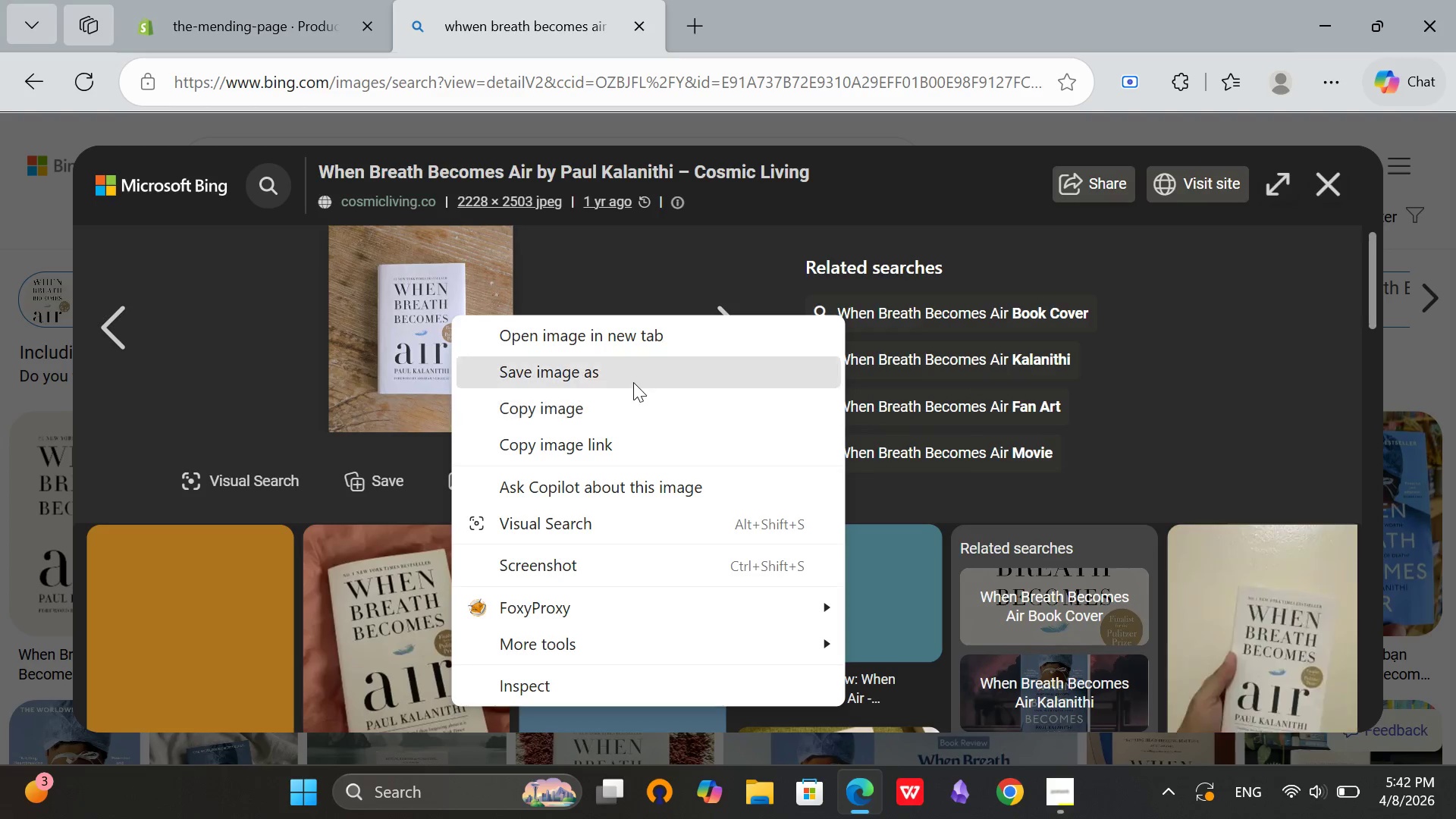 
left_click([633, 382])
 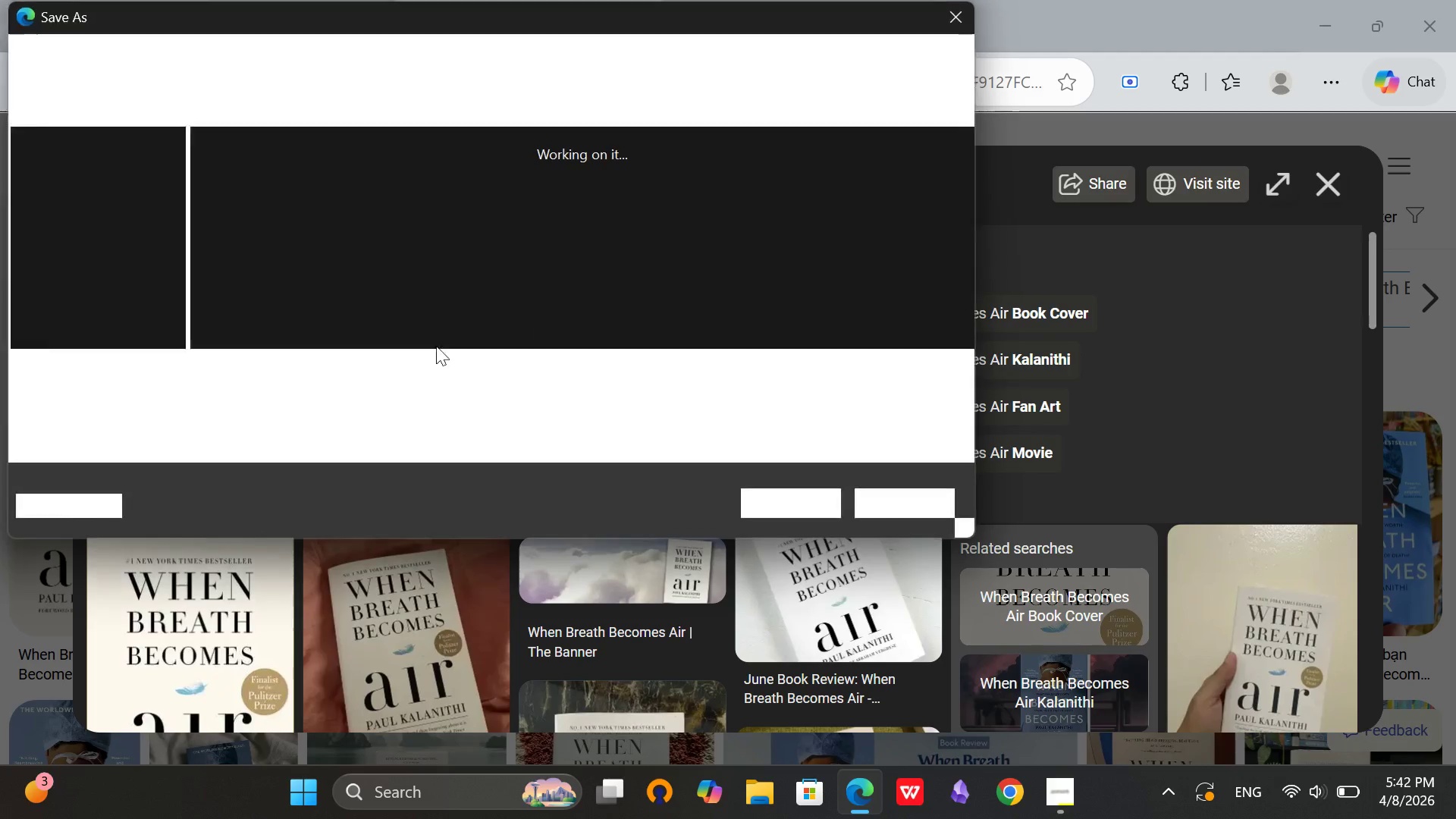 
left_click([98, 340])
 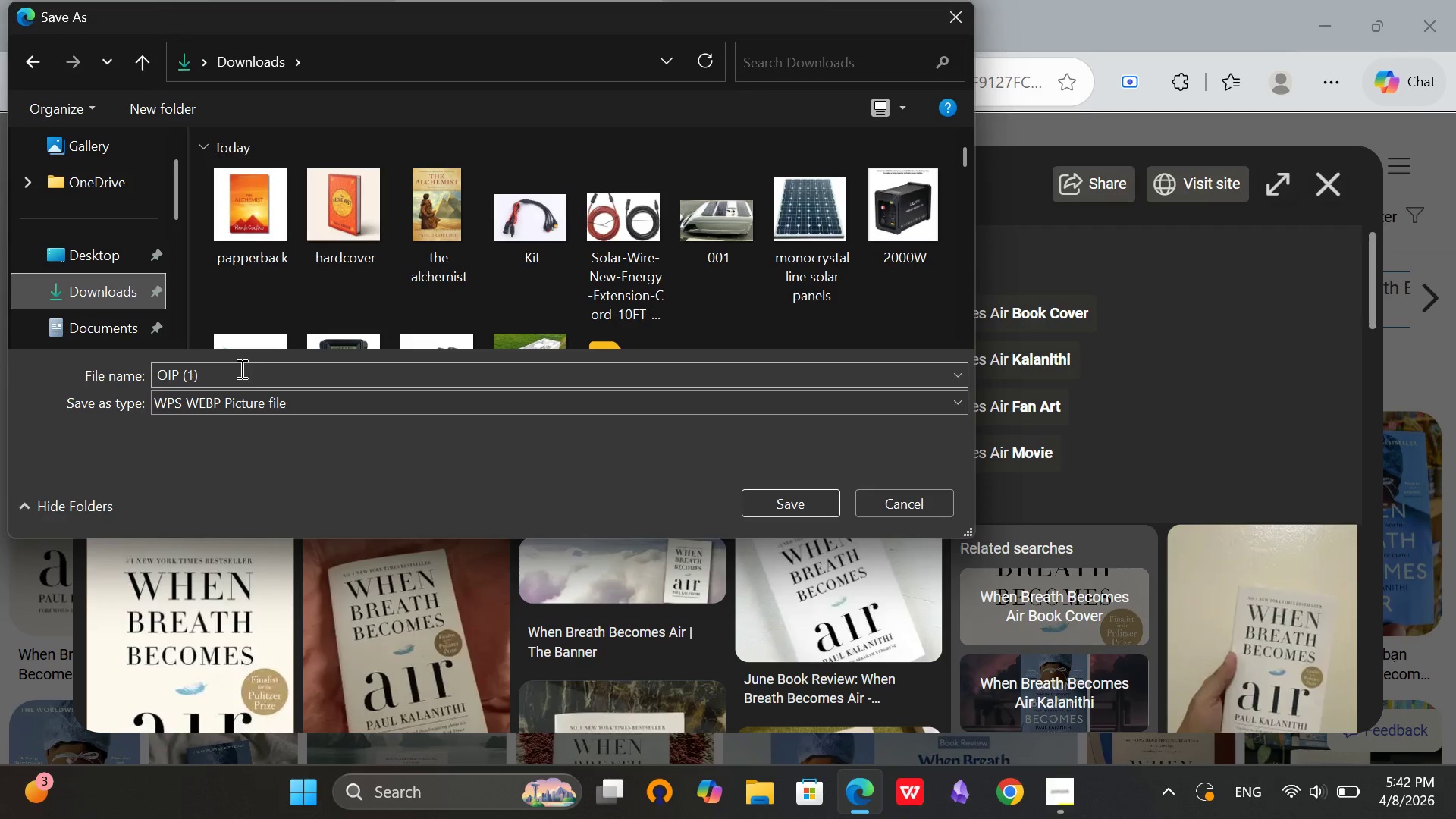 
left_click([240, 369])
 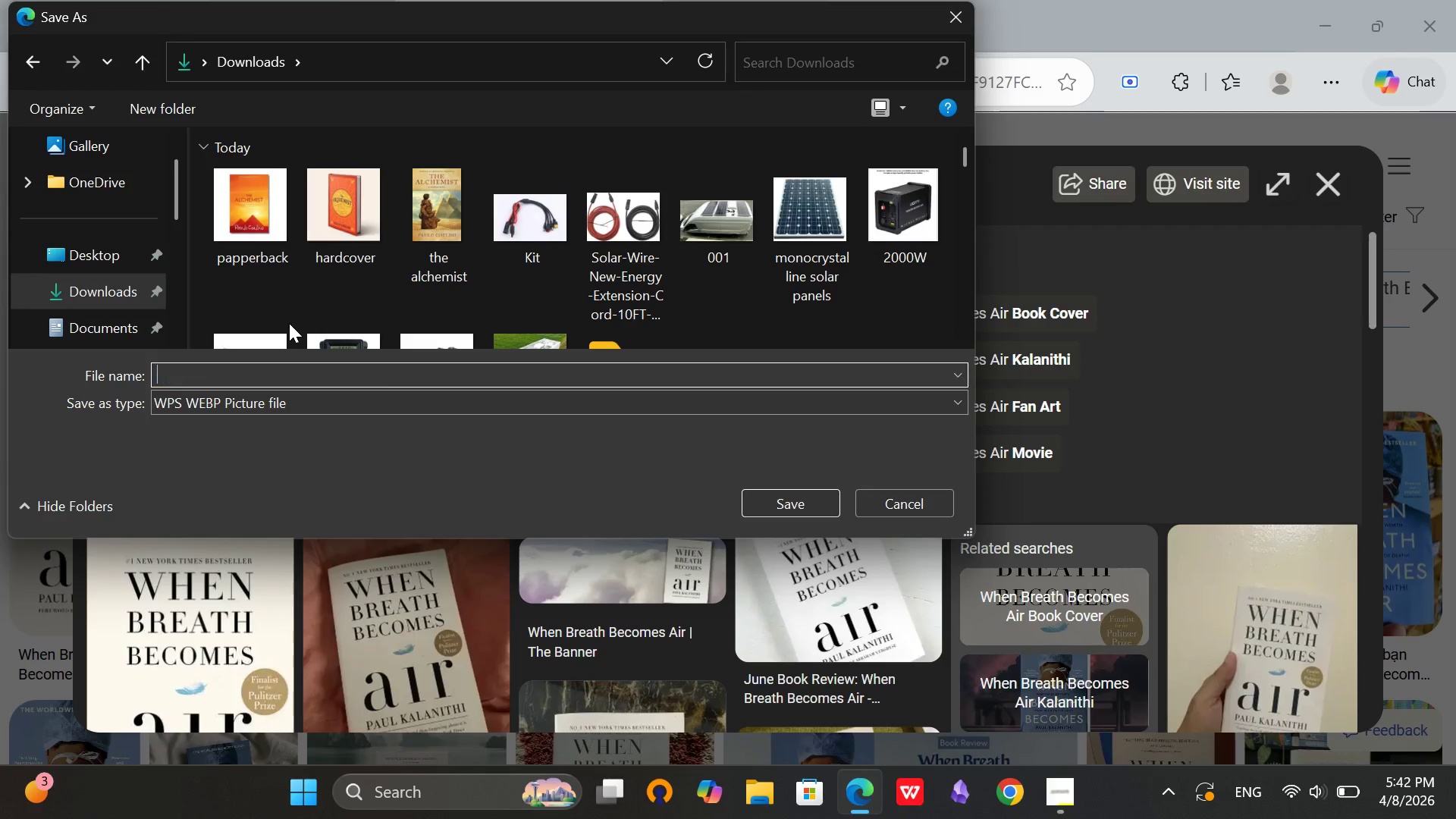 
key(Backspace)
type(whenbreathbecomesair)
 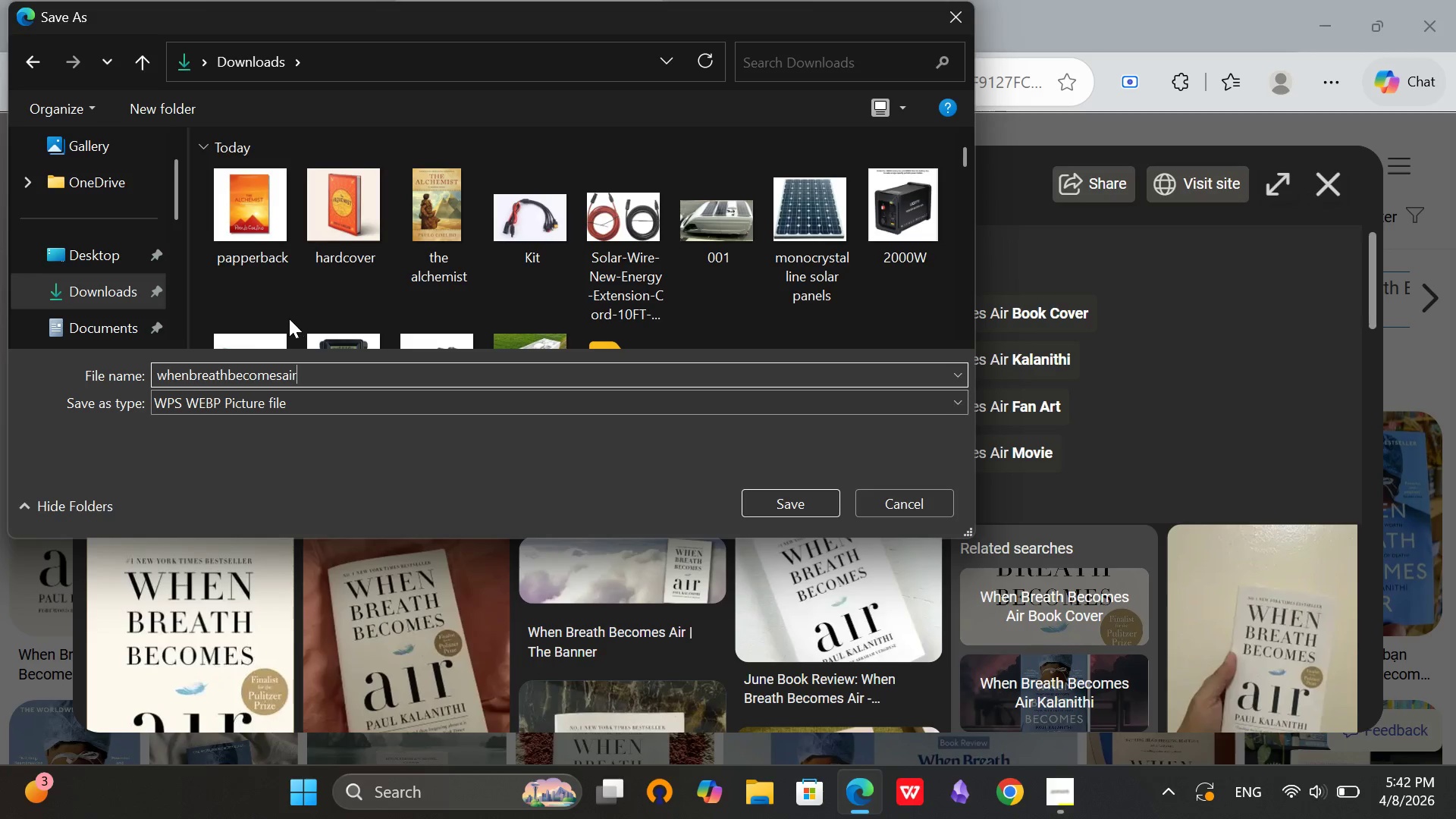 
hold_key(key=Backspace, duration=0.91)
 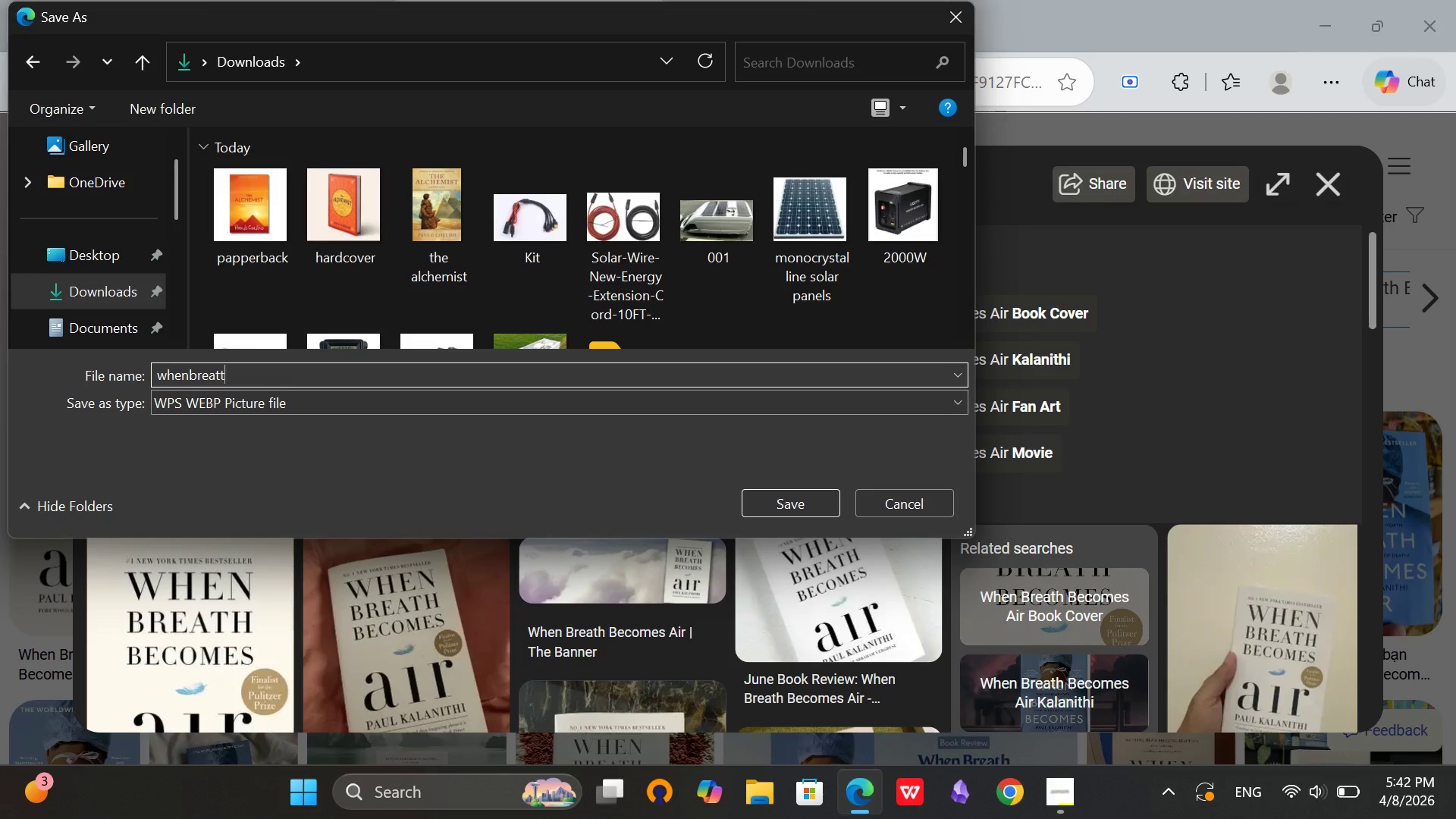 
type(th)
 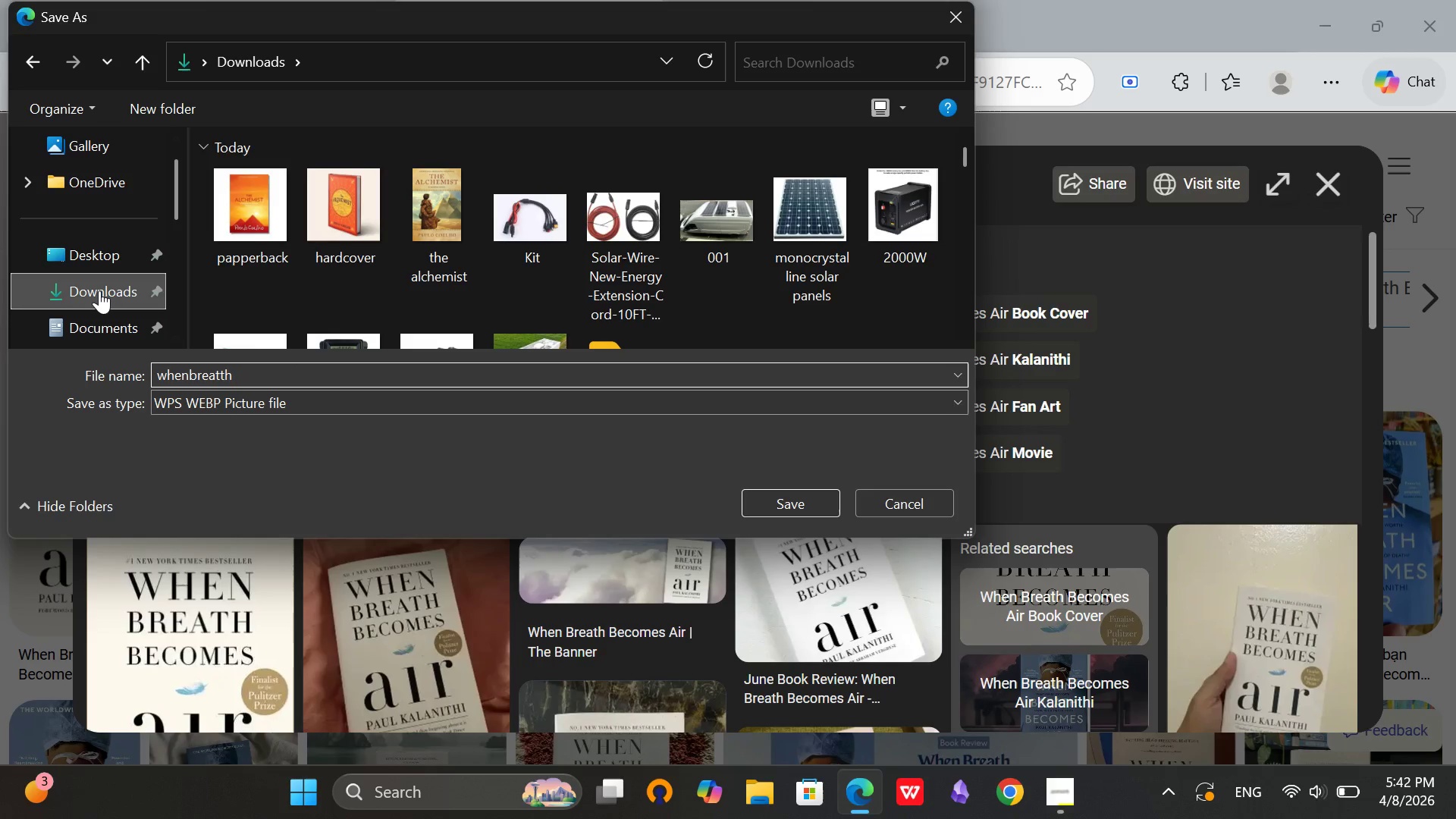 
left_click([100, 290])
 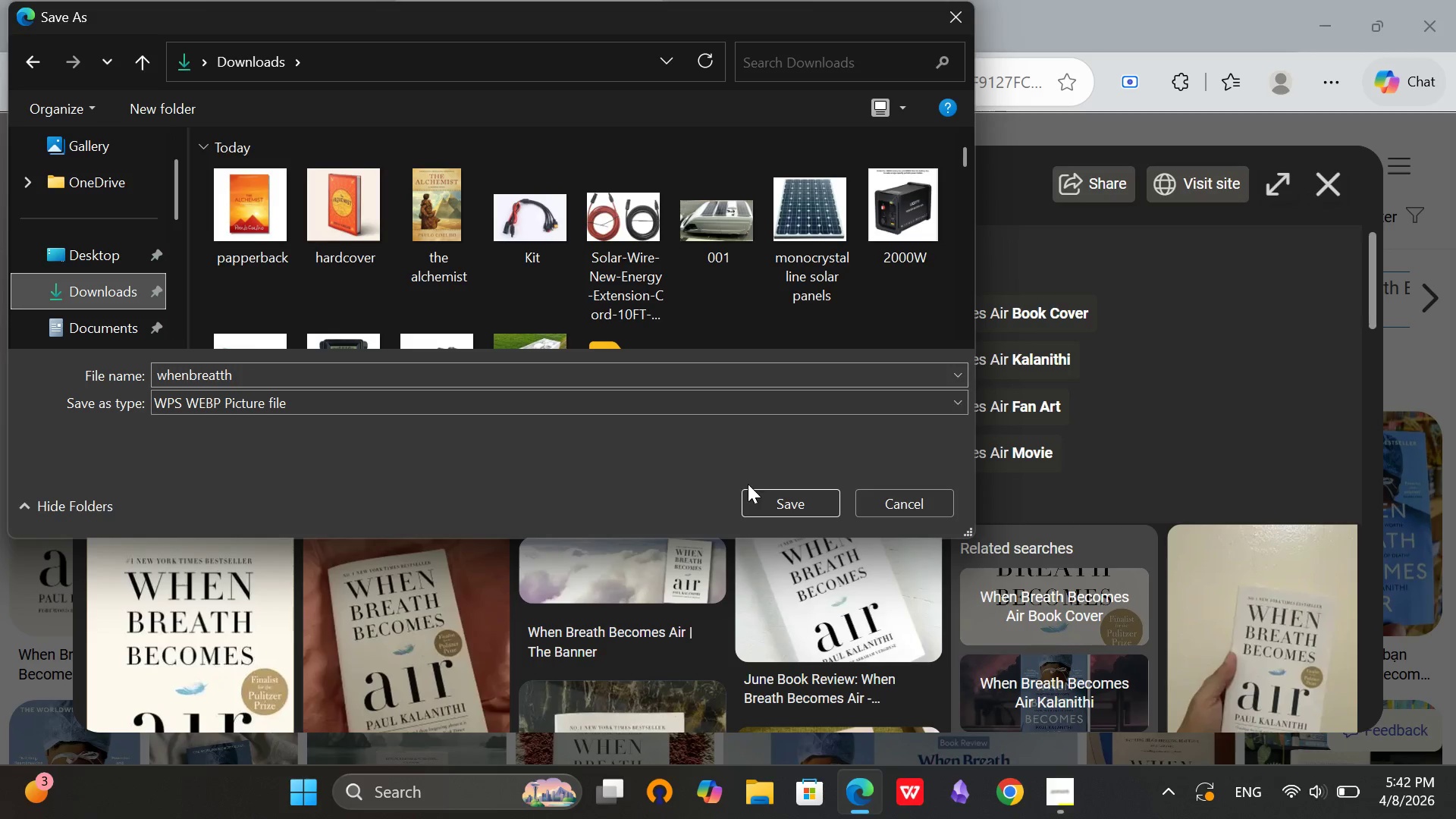 
mouse_move([768, 502])
 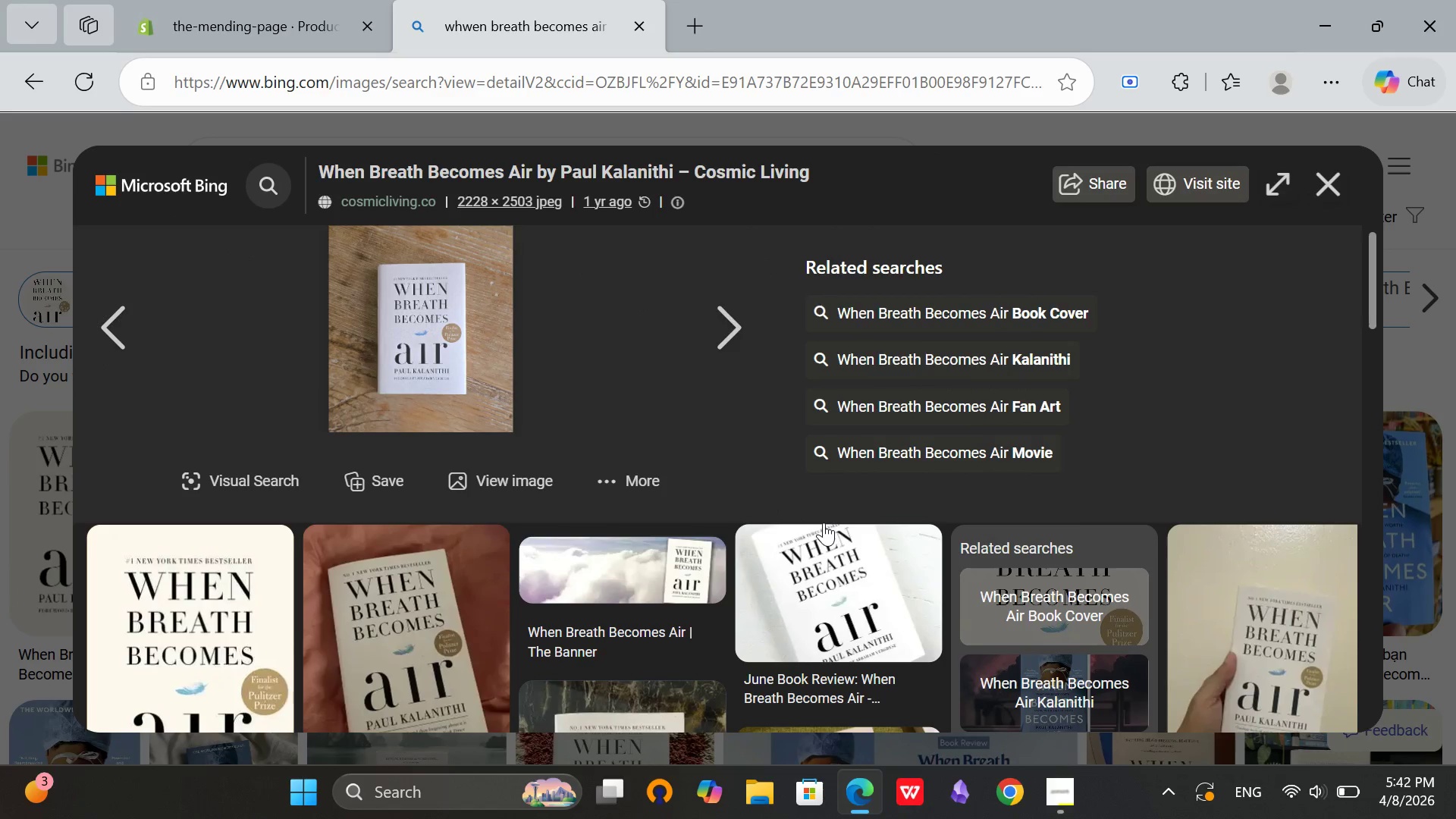 
mouse_move([814, 506])
 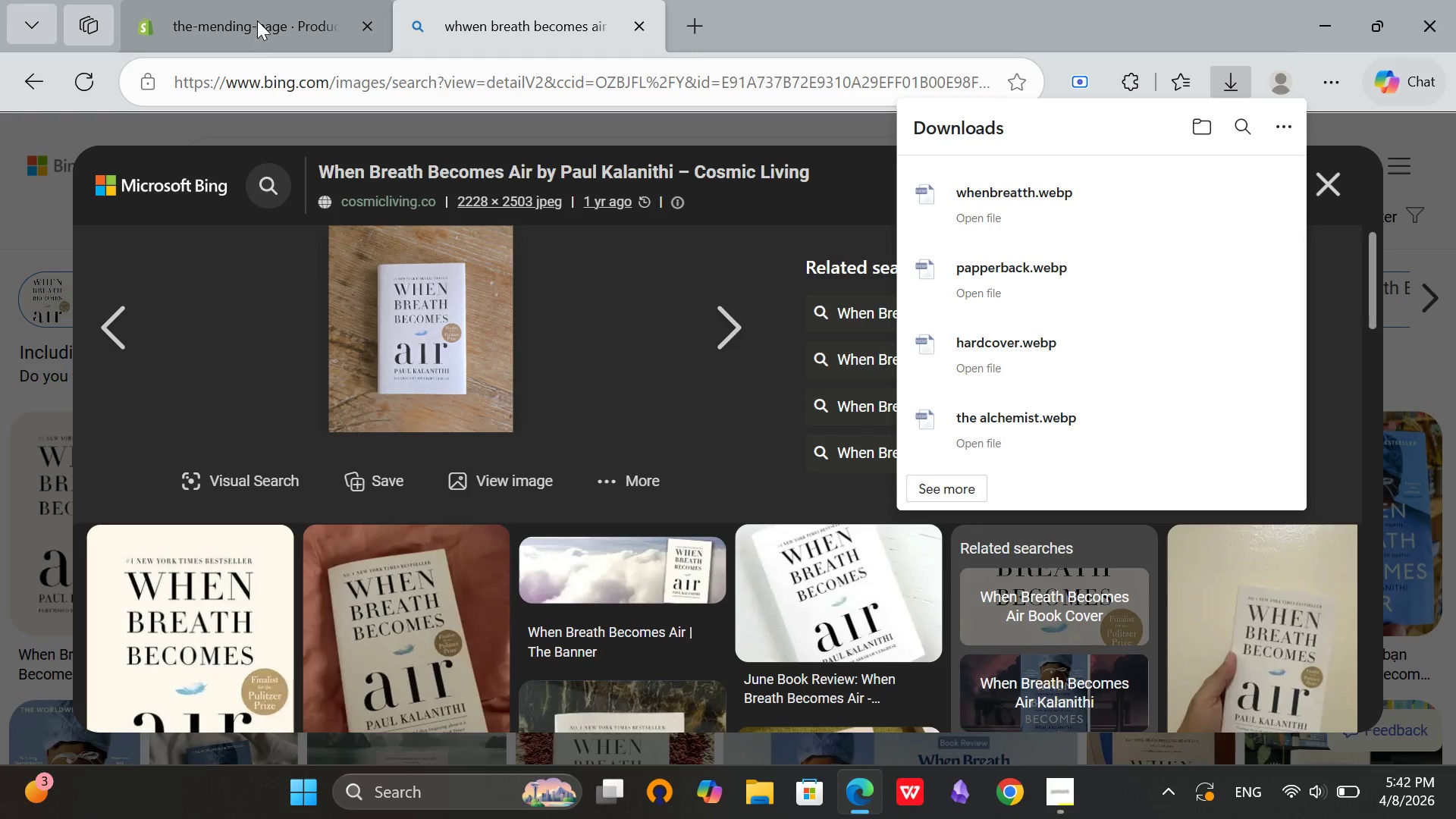 
left_click([257, 20])
 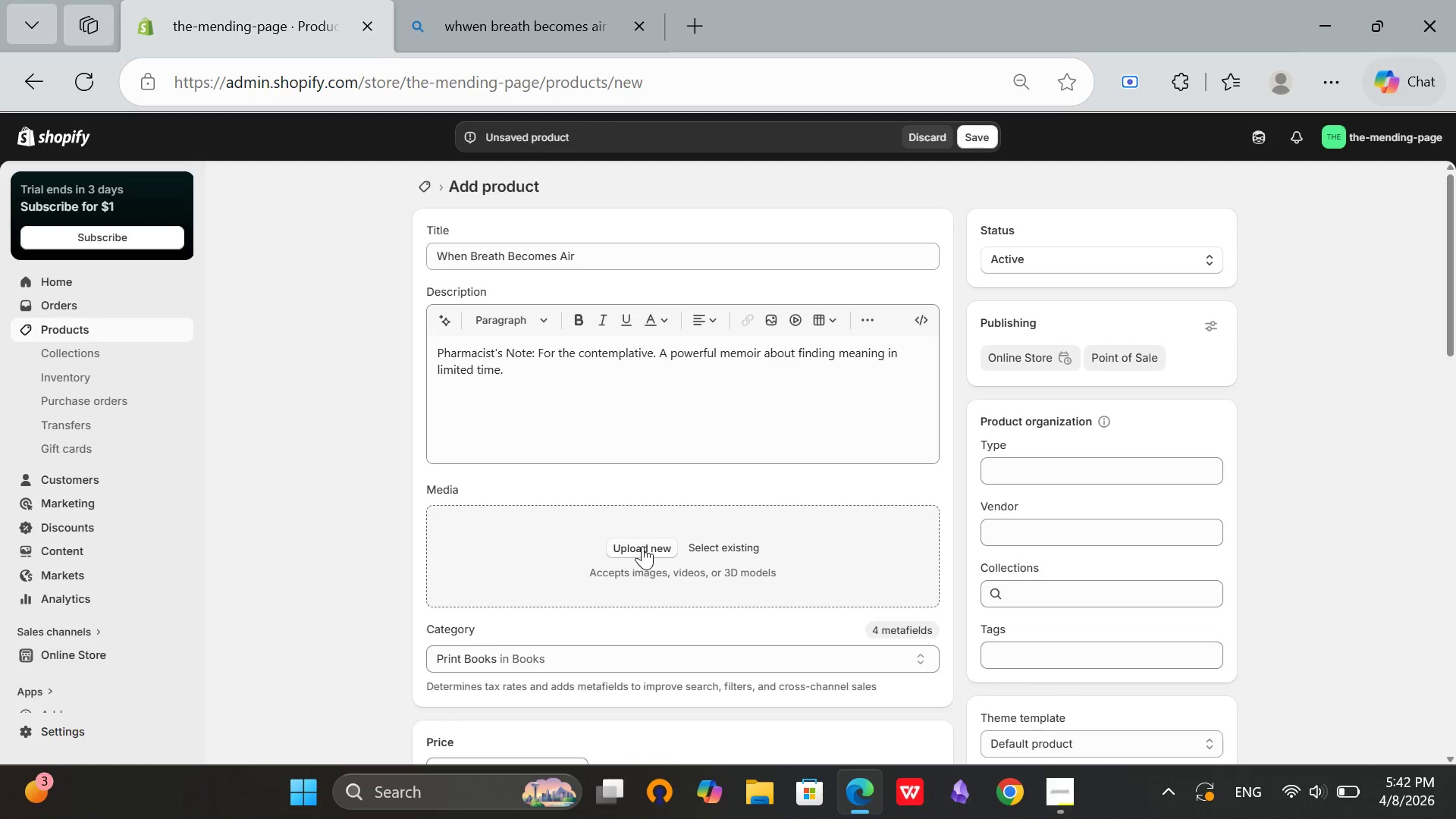 
left_click([642, 546])
 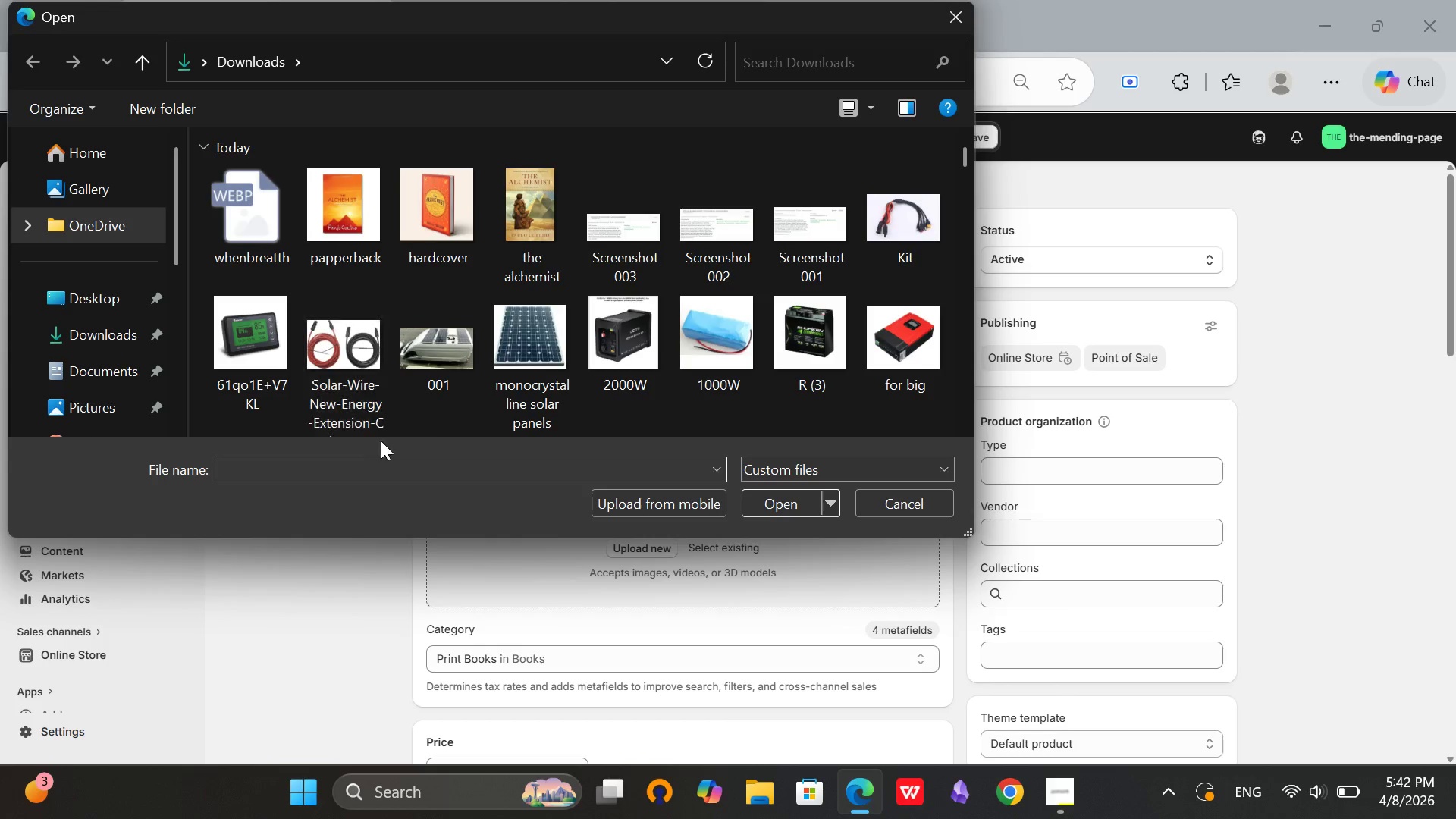 
double_click([258, 212])
 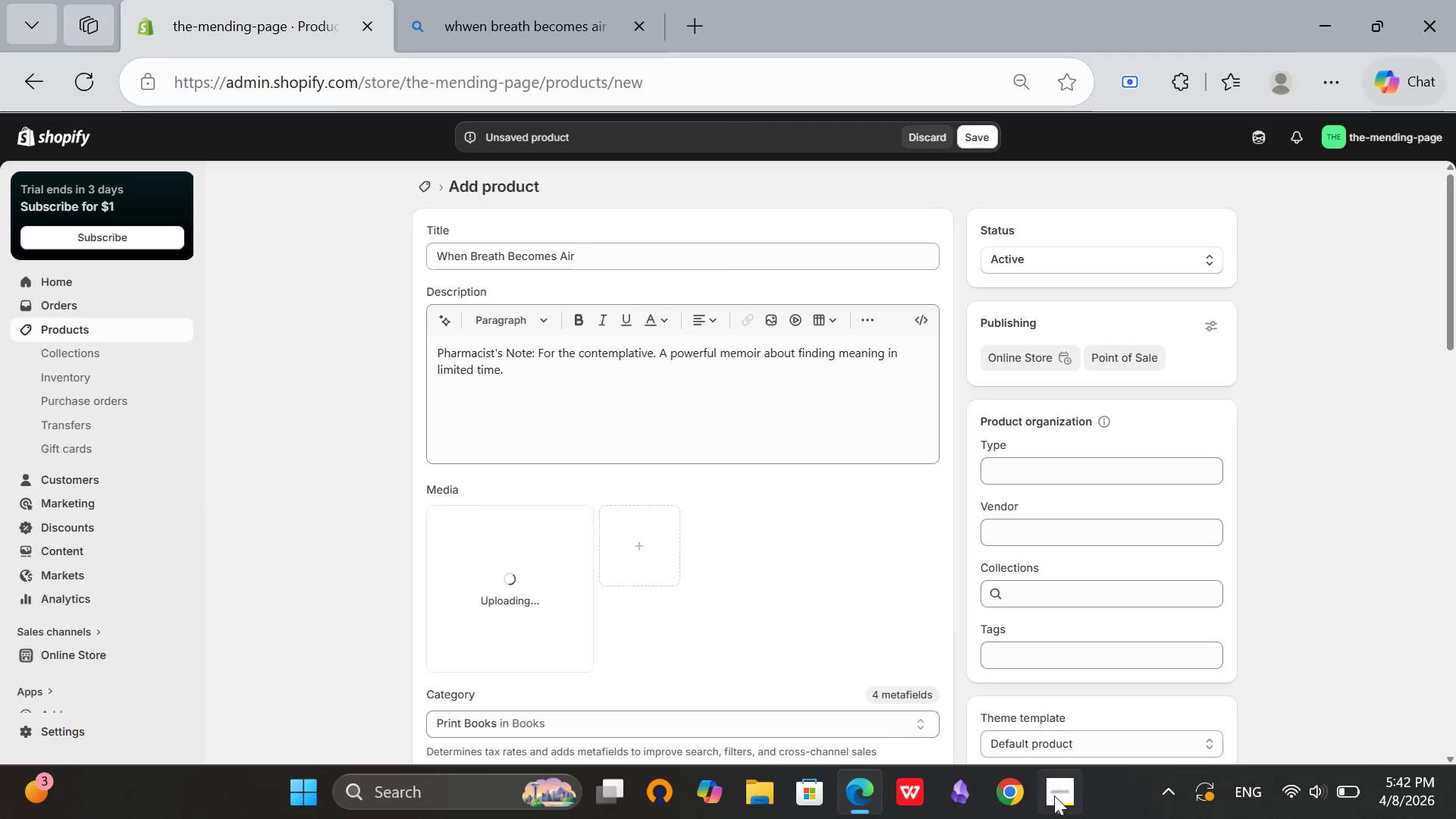 
left_click([1053, 811])